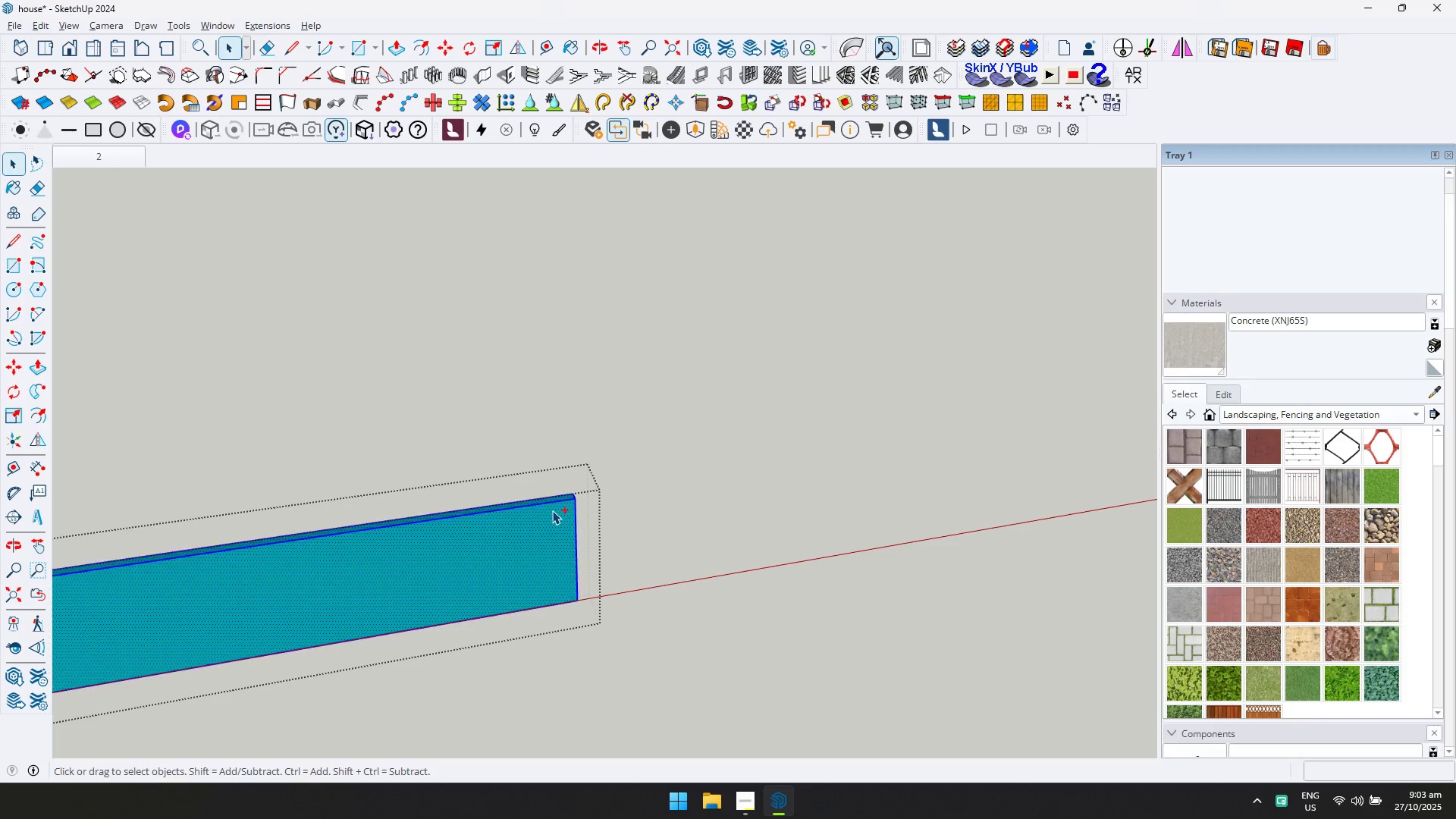 
key(Control+A)
 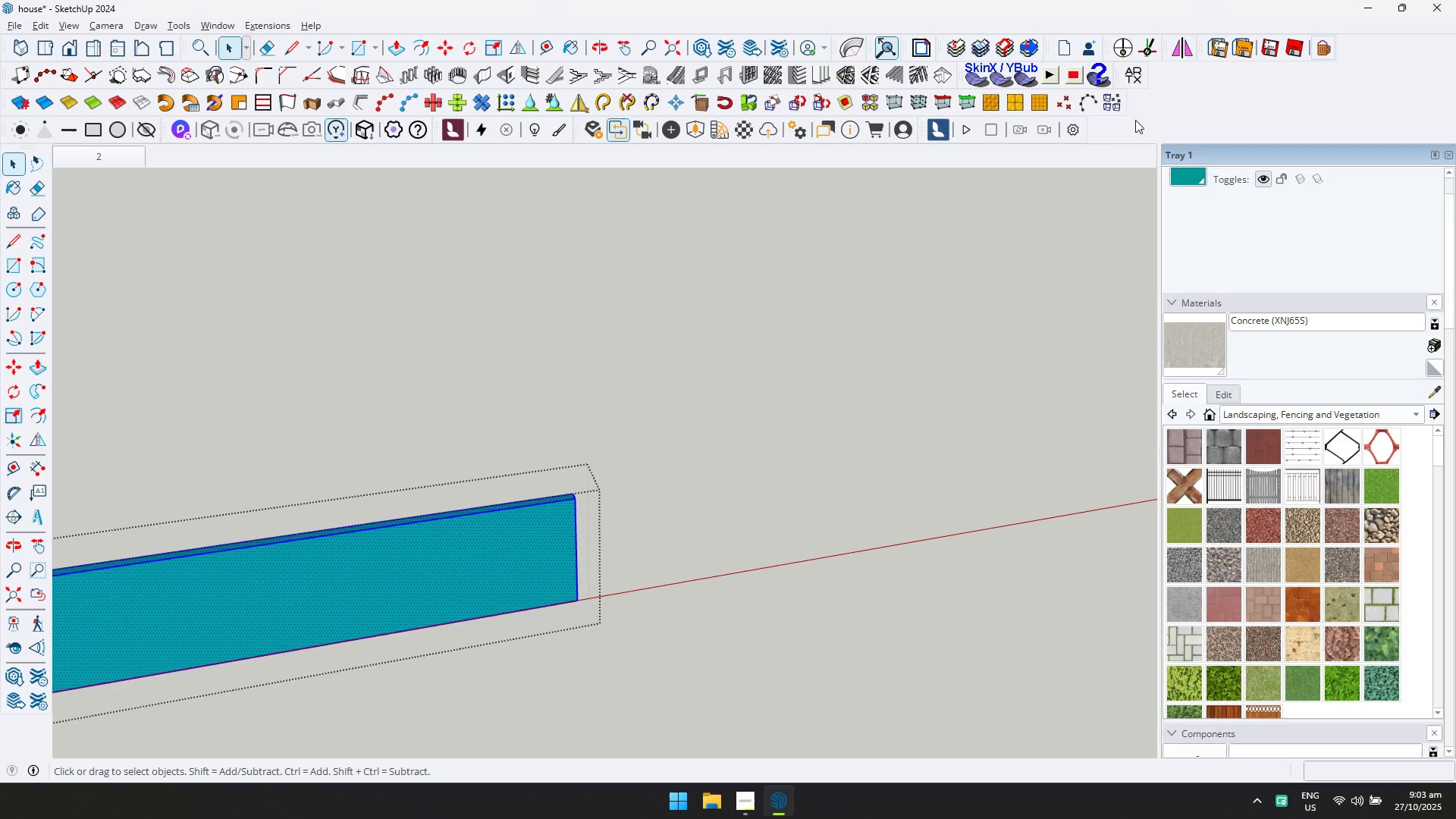 
left_click([1138, 80])
 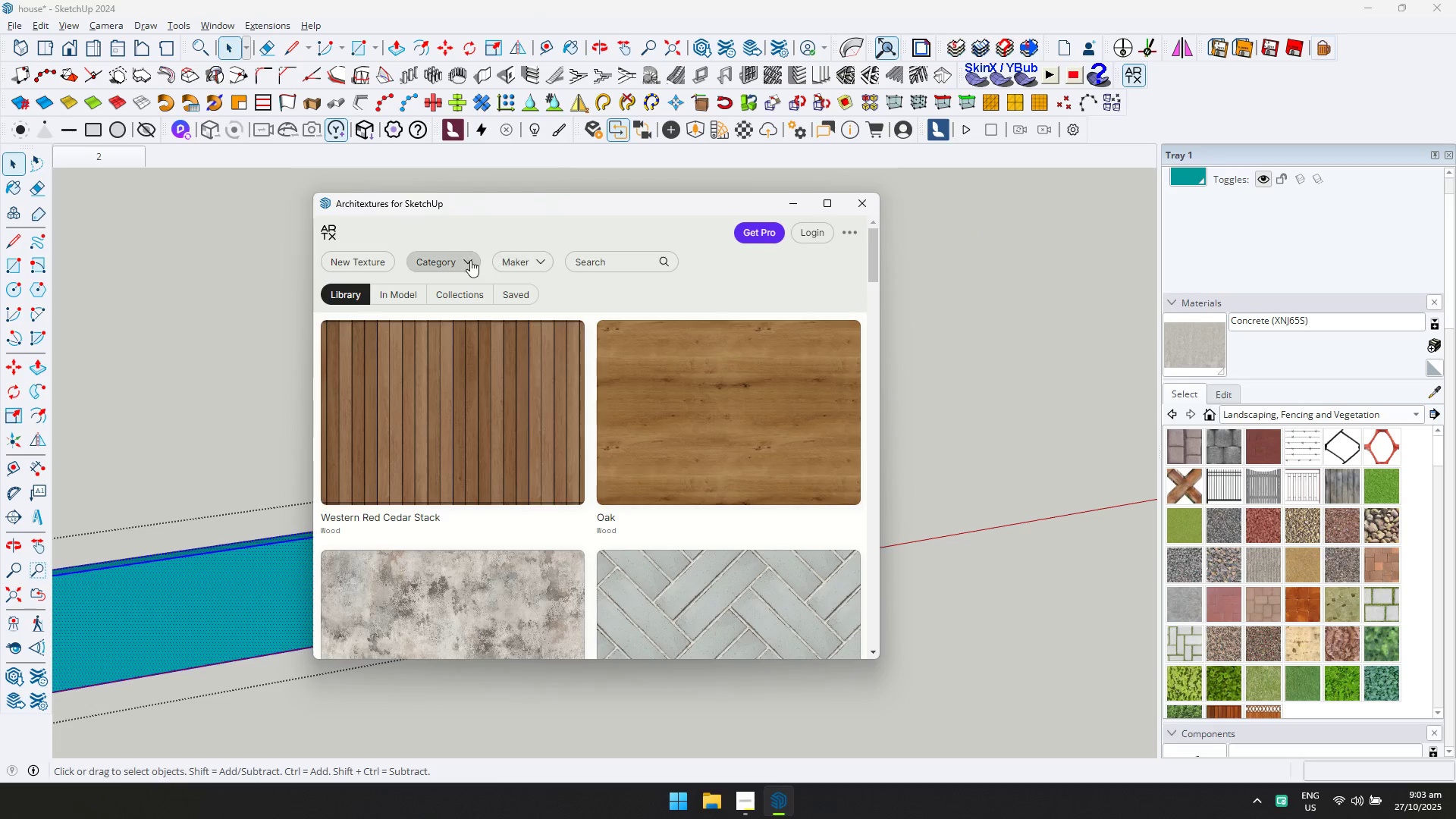 
scroll: coordinate [557, 445], scroll_direction: down, amount: 3.0
 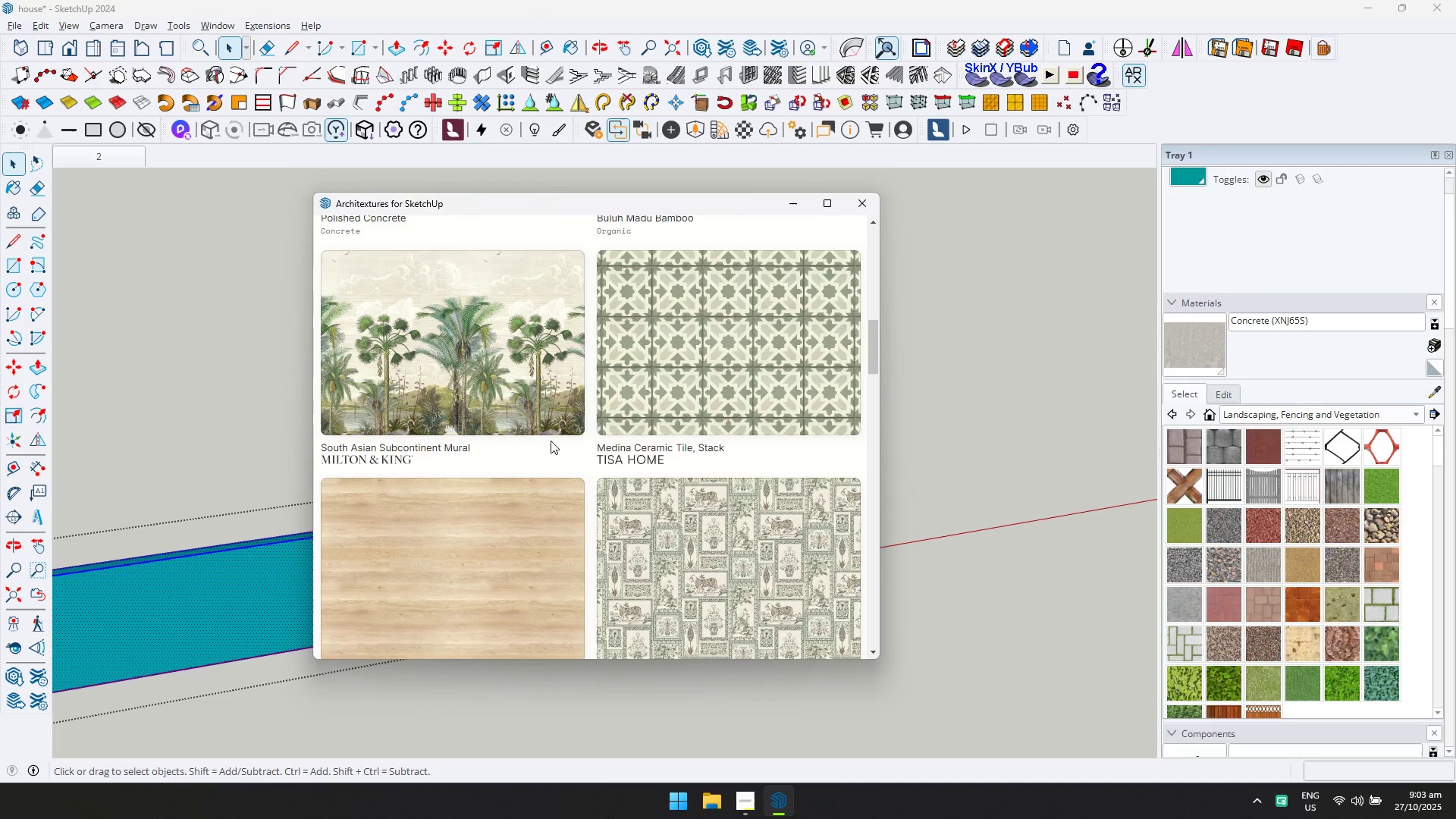 
scroll: coordinate [551, 441], scroll_direction: up, amount: 4.0
 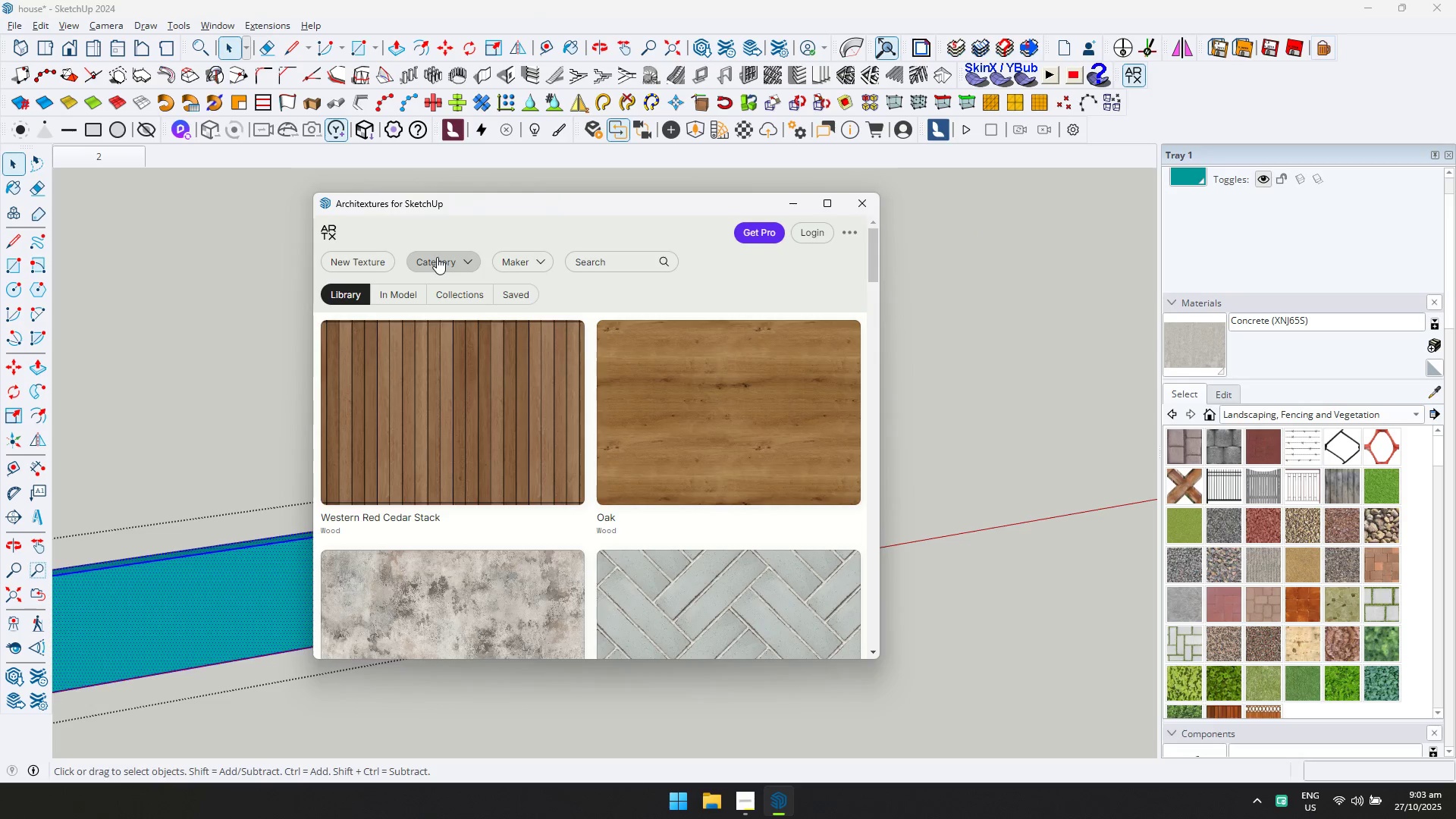 
left_click([437, 257])
 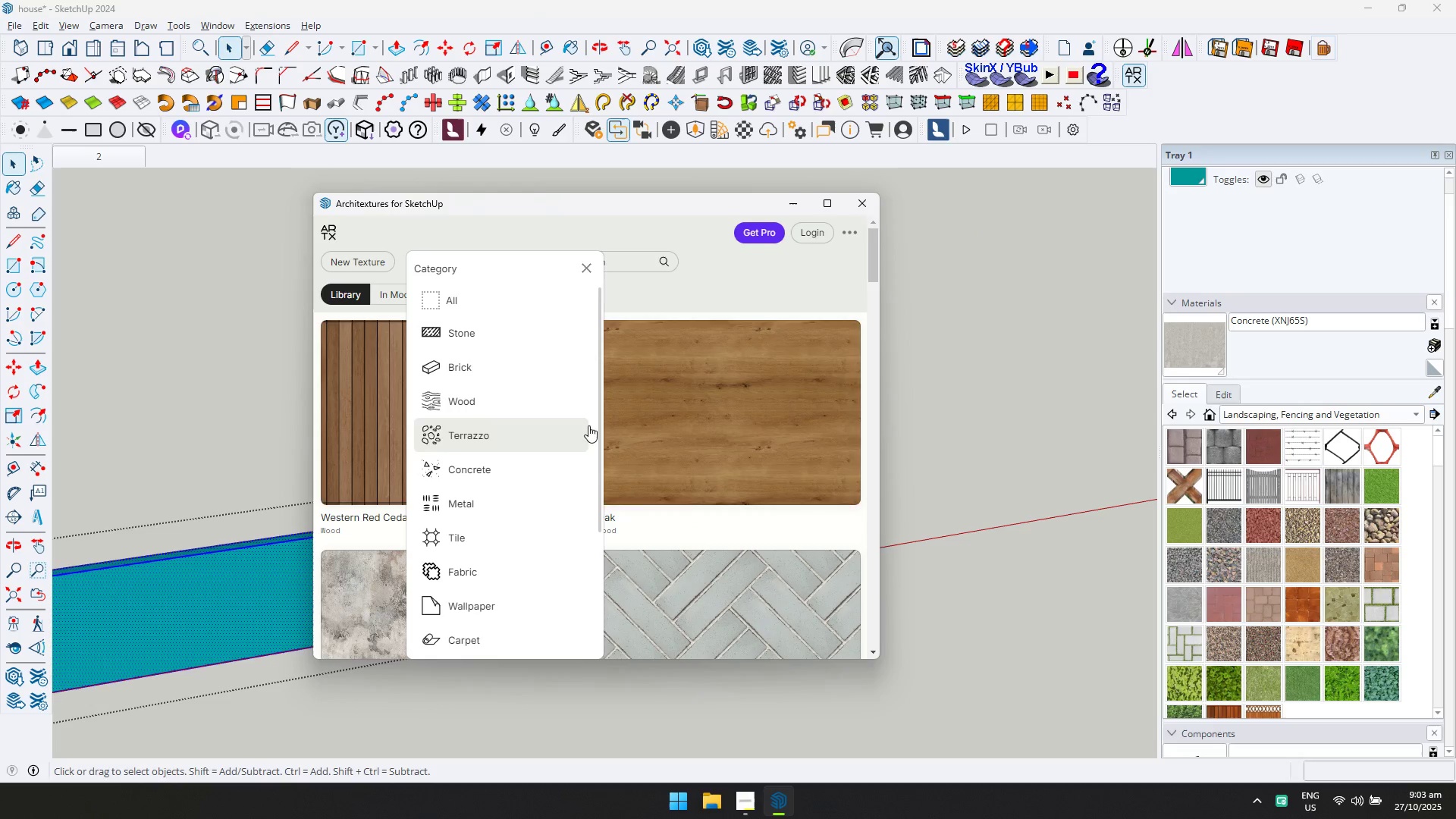 
left_click([941, 428])
 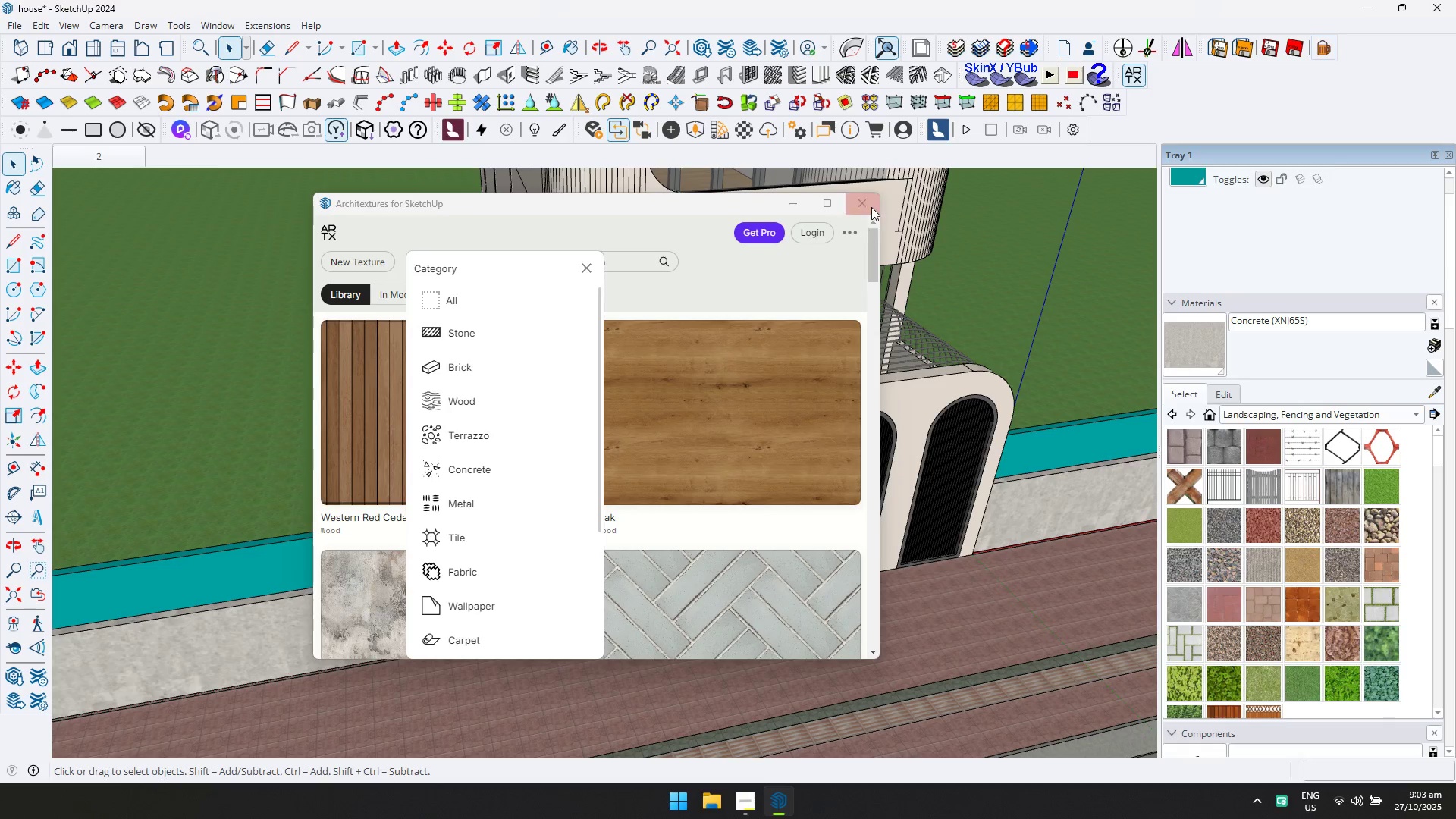 
left_click([871, 204])
 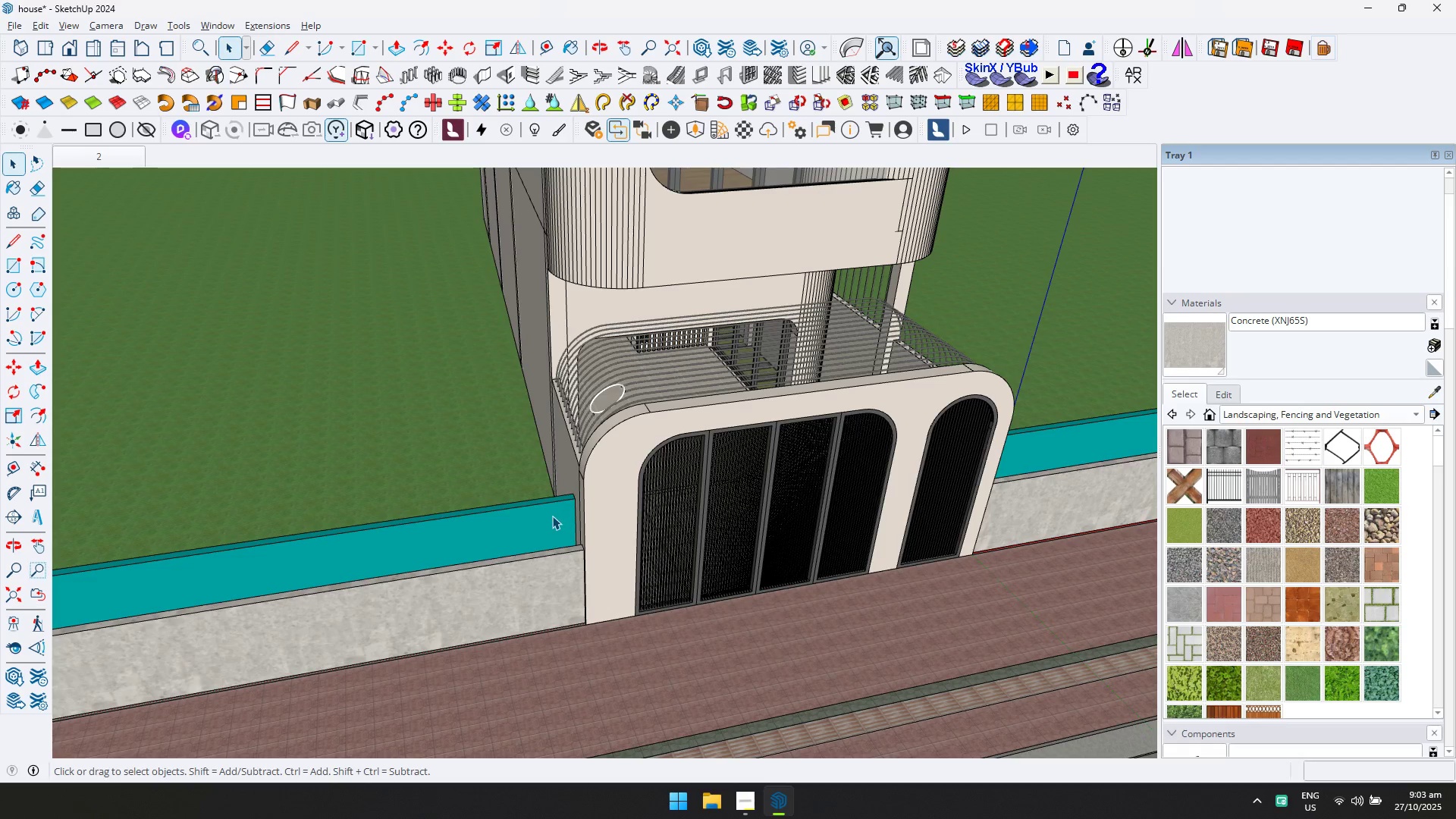 
double_click([551, 516])
 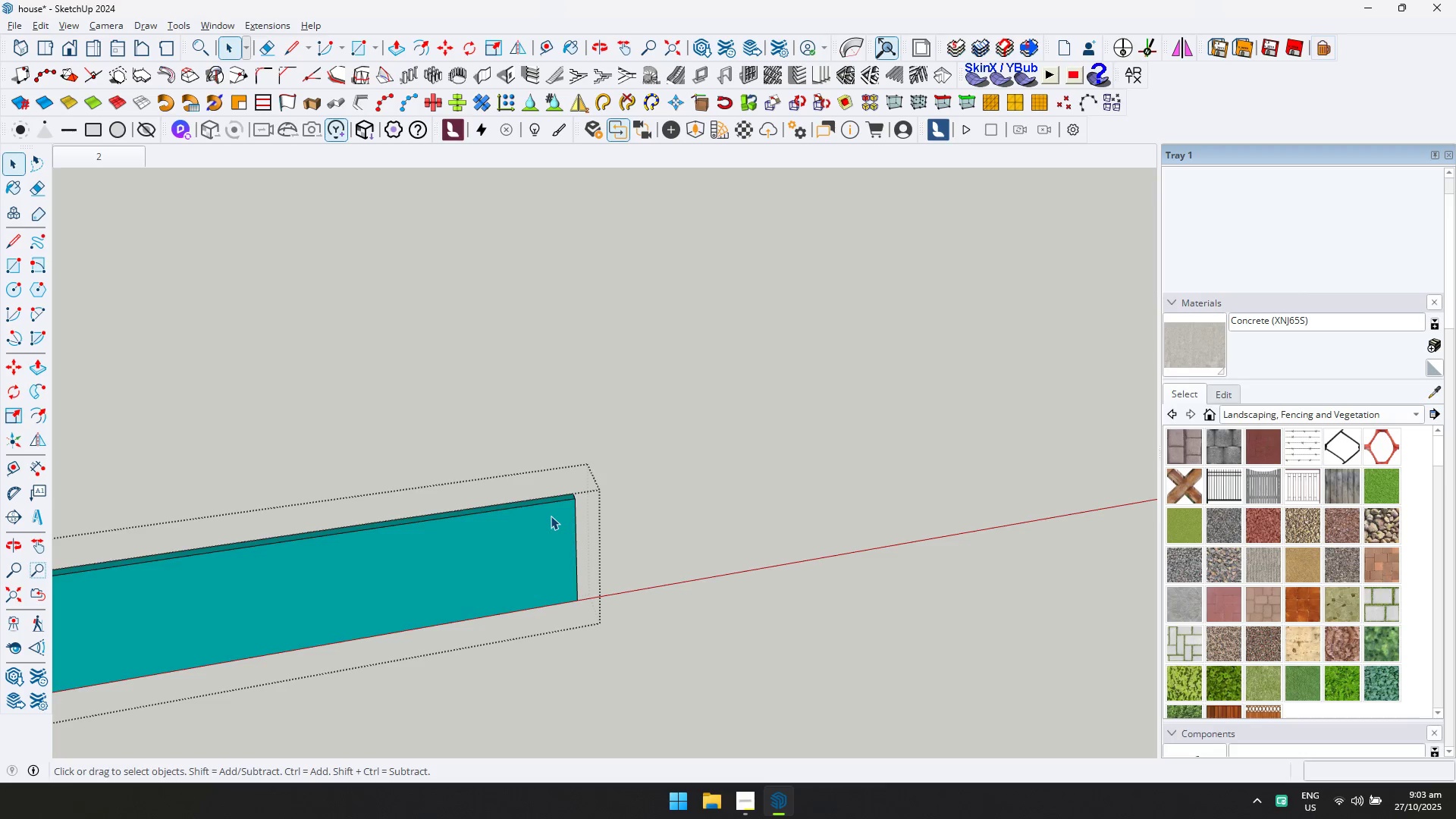 
triple_click([551, 516])
 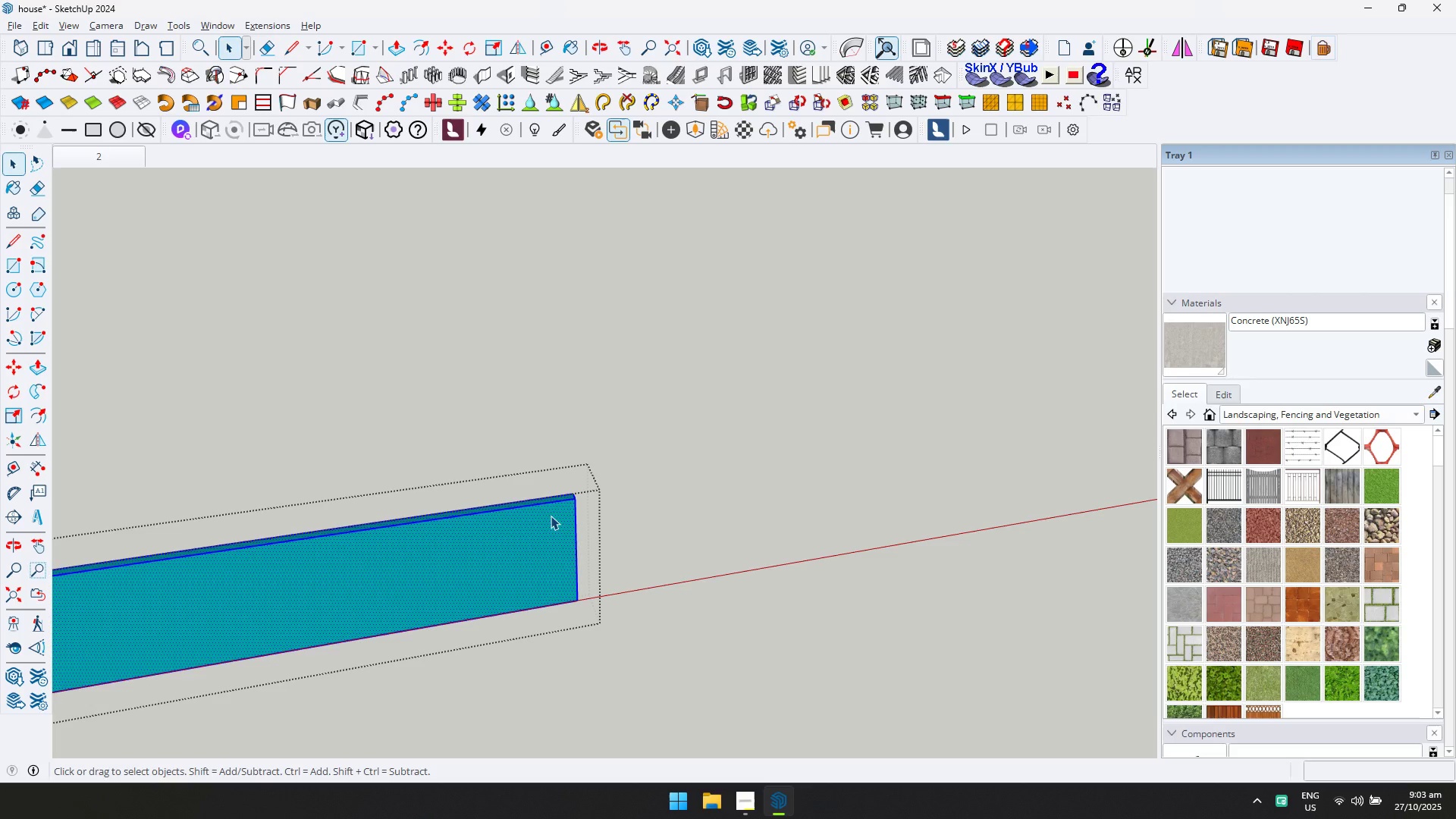 
key(Control+ControlLeft)
 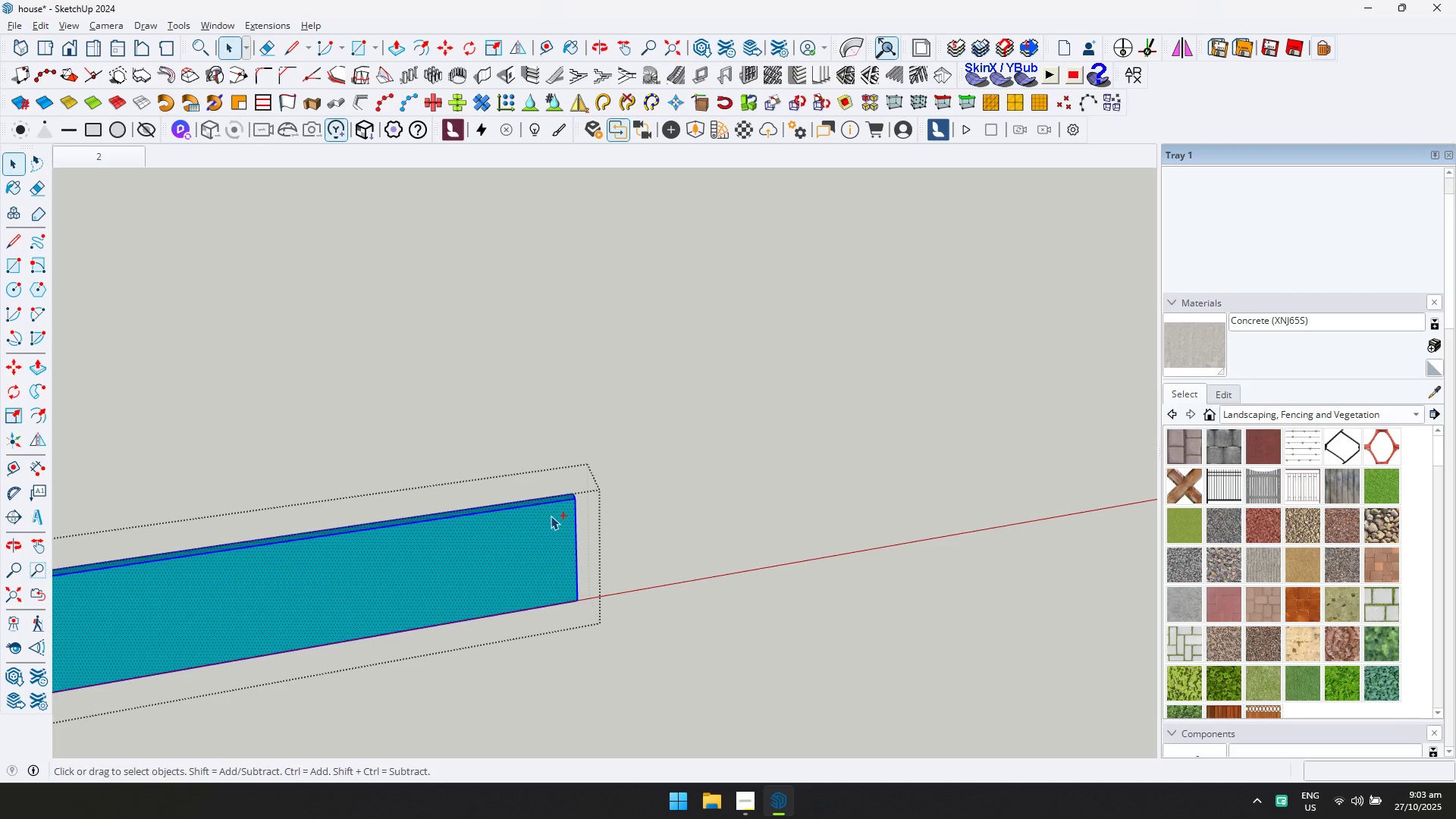 
key(Control+A)
 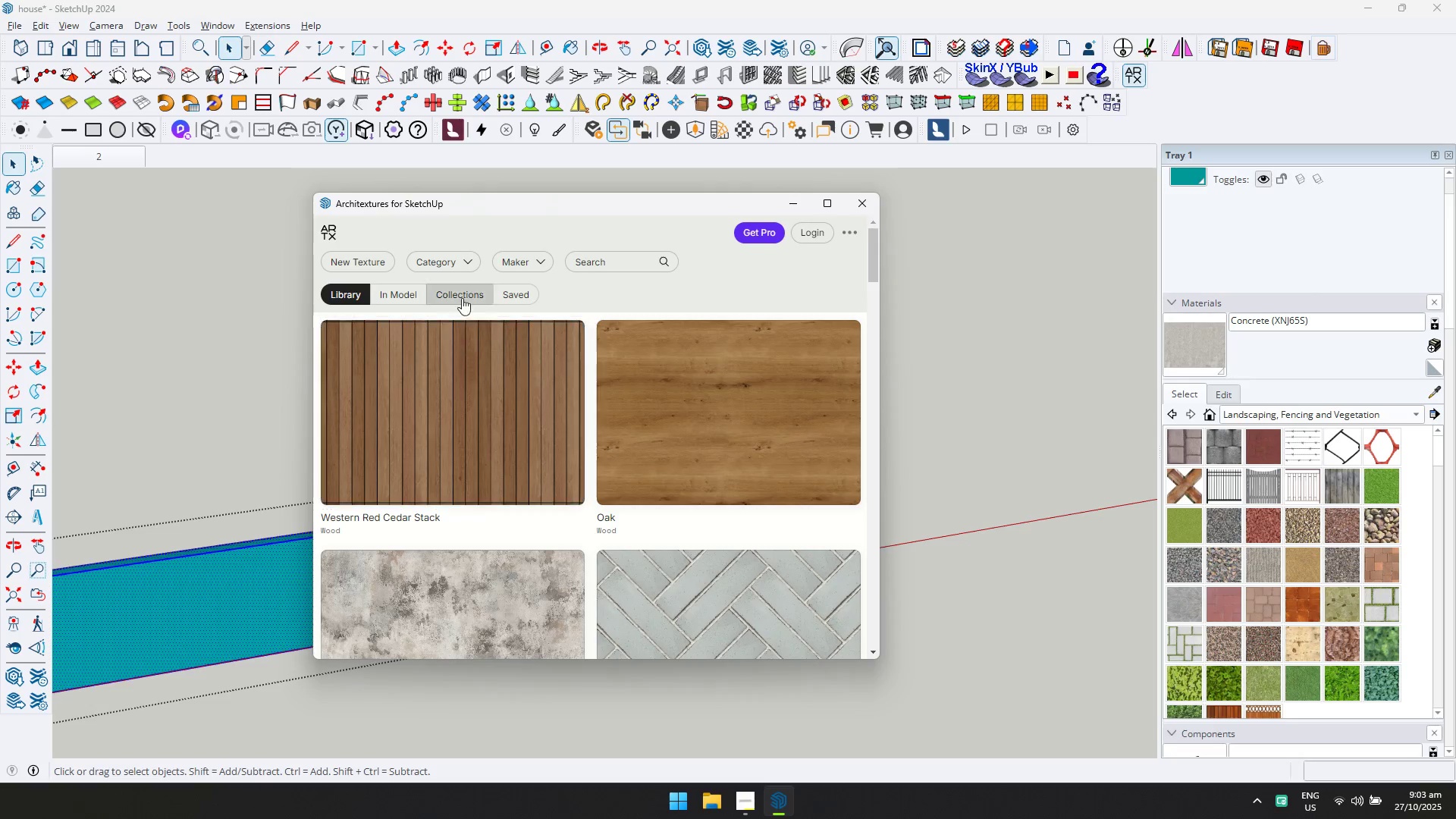 
scroll: coordinate [557, 471], scroll_direction: down, amount: 4.0
 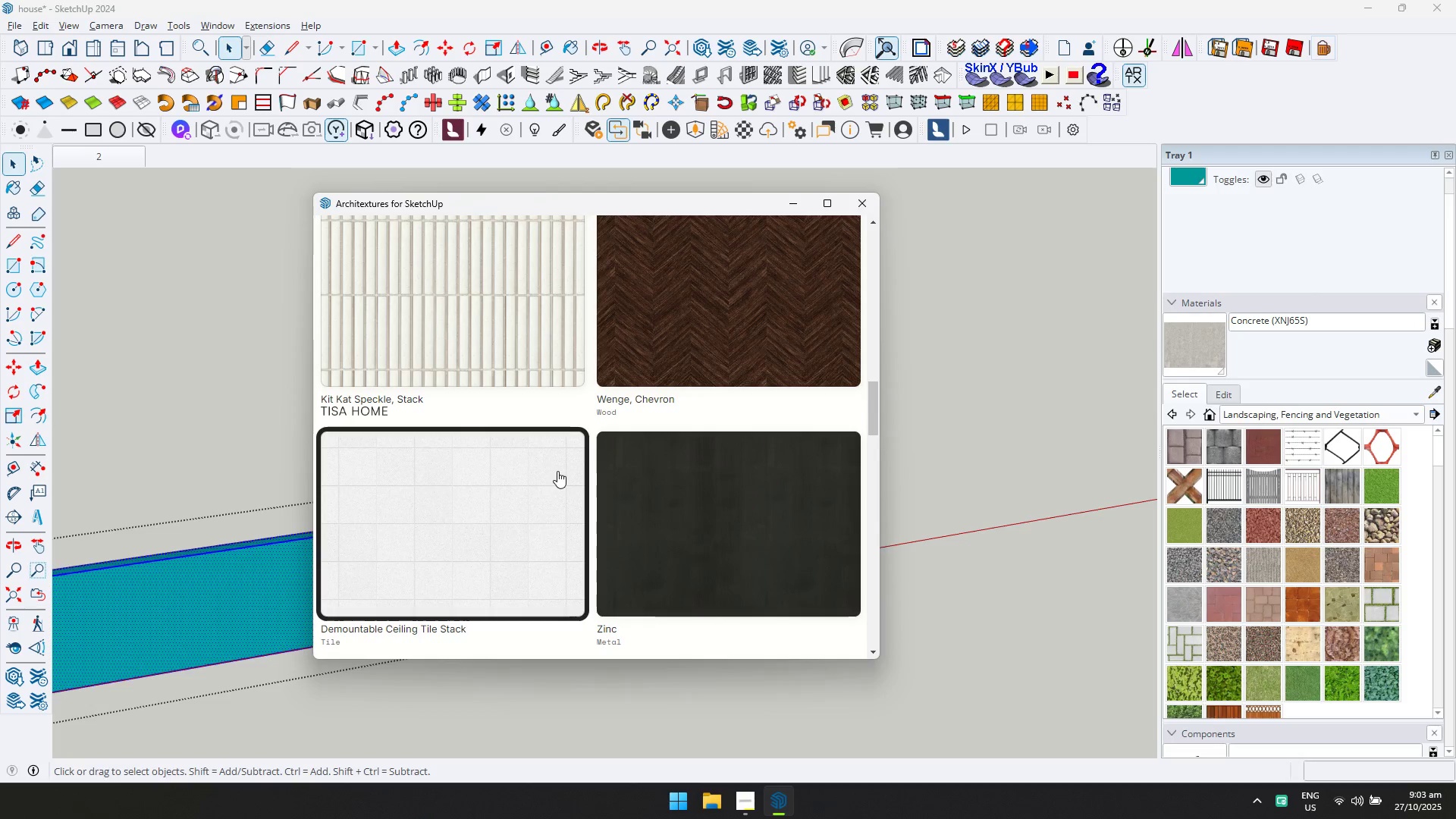 
scroll: coordinate [479, 255], scroll_direction: up, amount: 6.0
 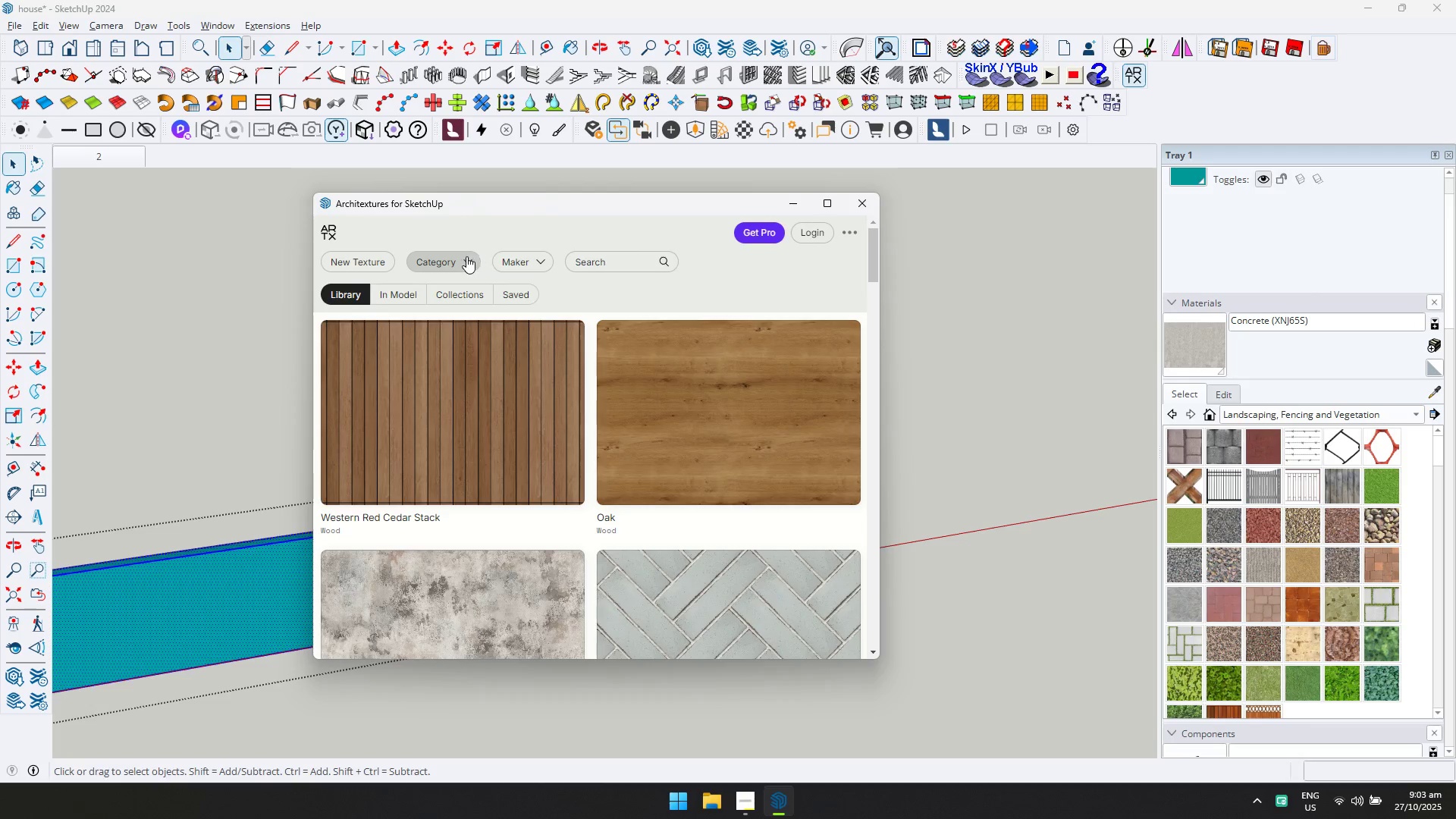 
left_click([466, 256])
 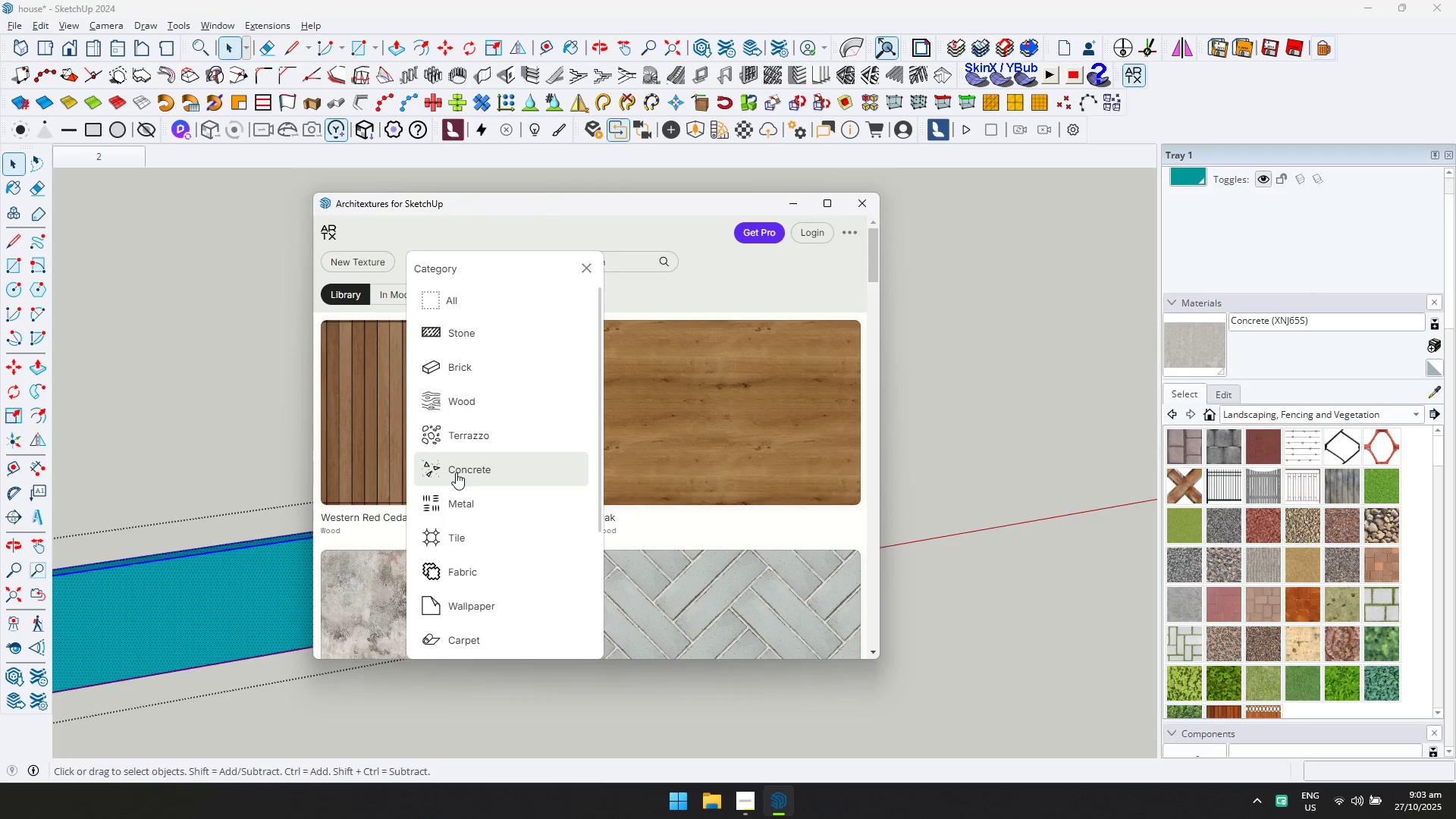 
left_click([456, 474])
 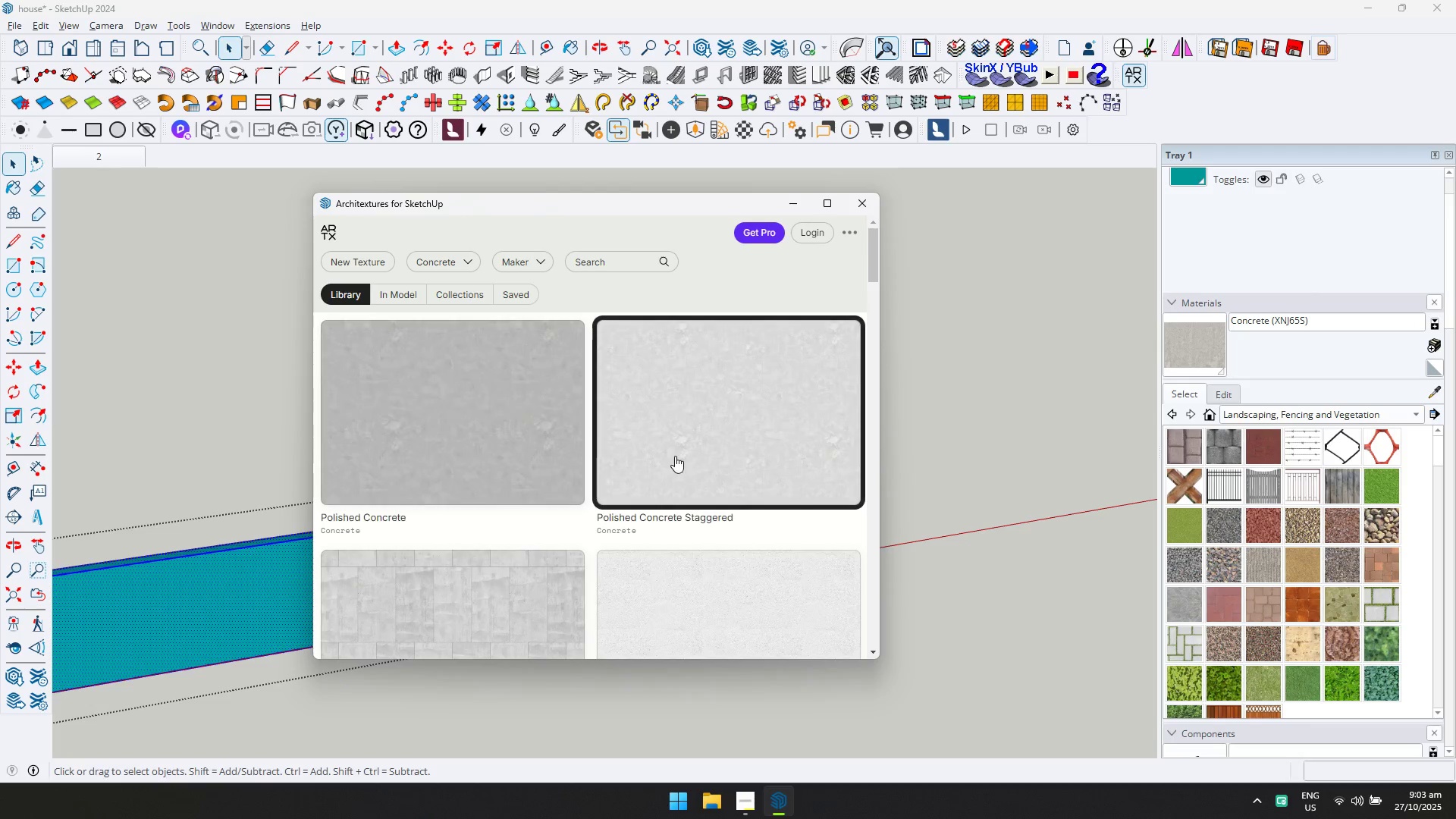 
scroll: coordinate [661, 450], scroll_direction: down, amount: 7.0
 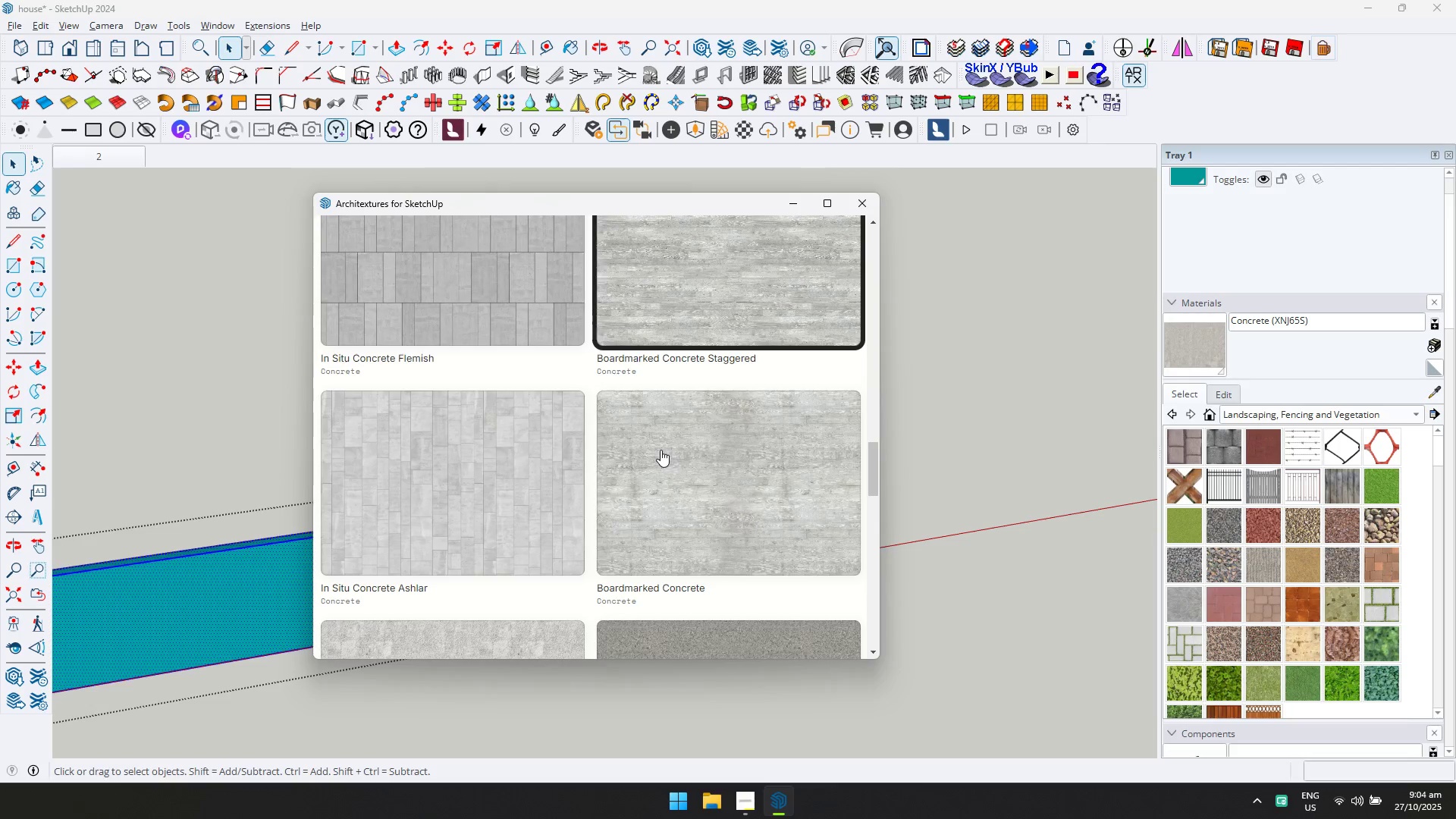 
left_click([661, 450])
 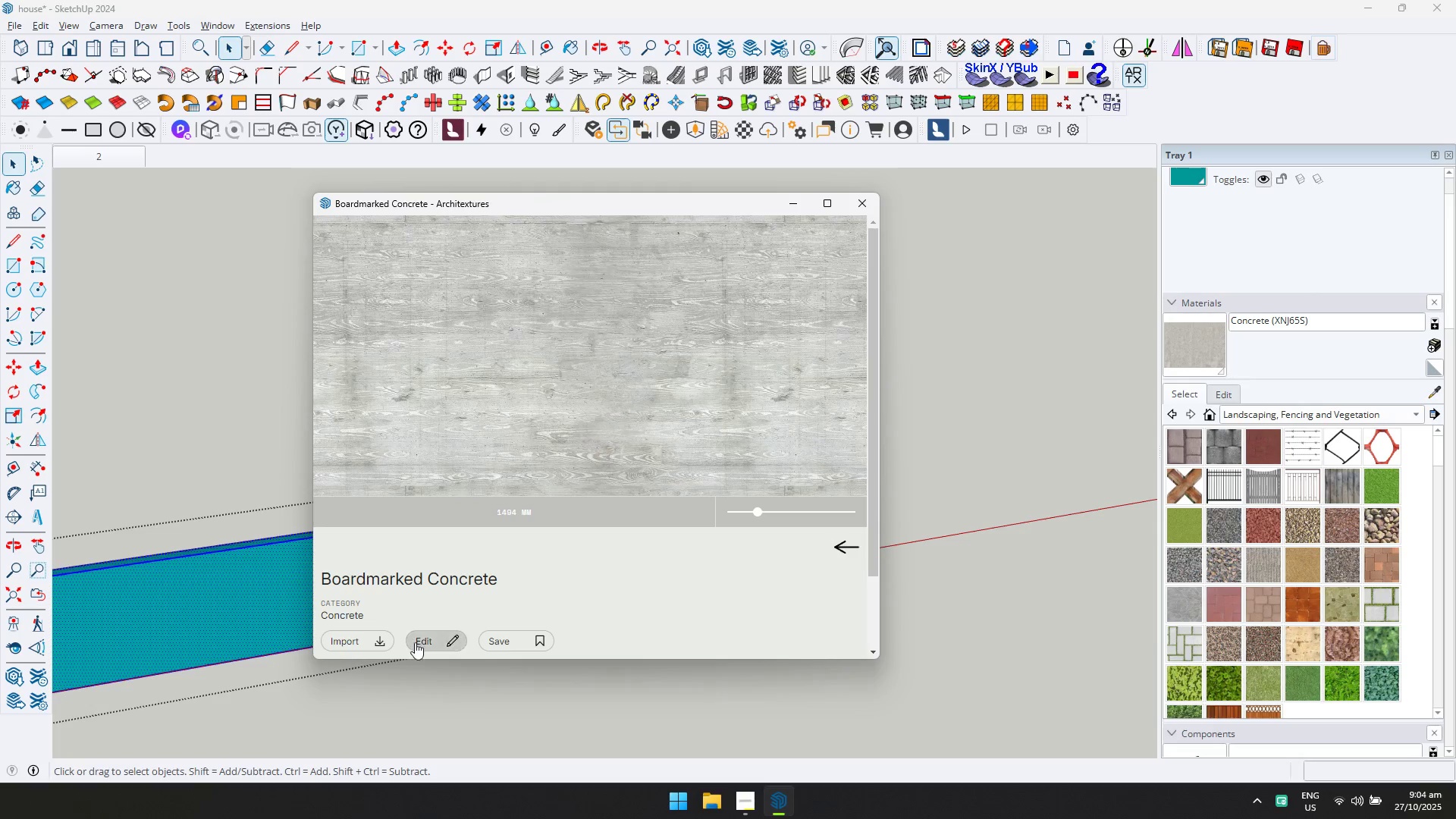 
left_click([381, 644])
 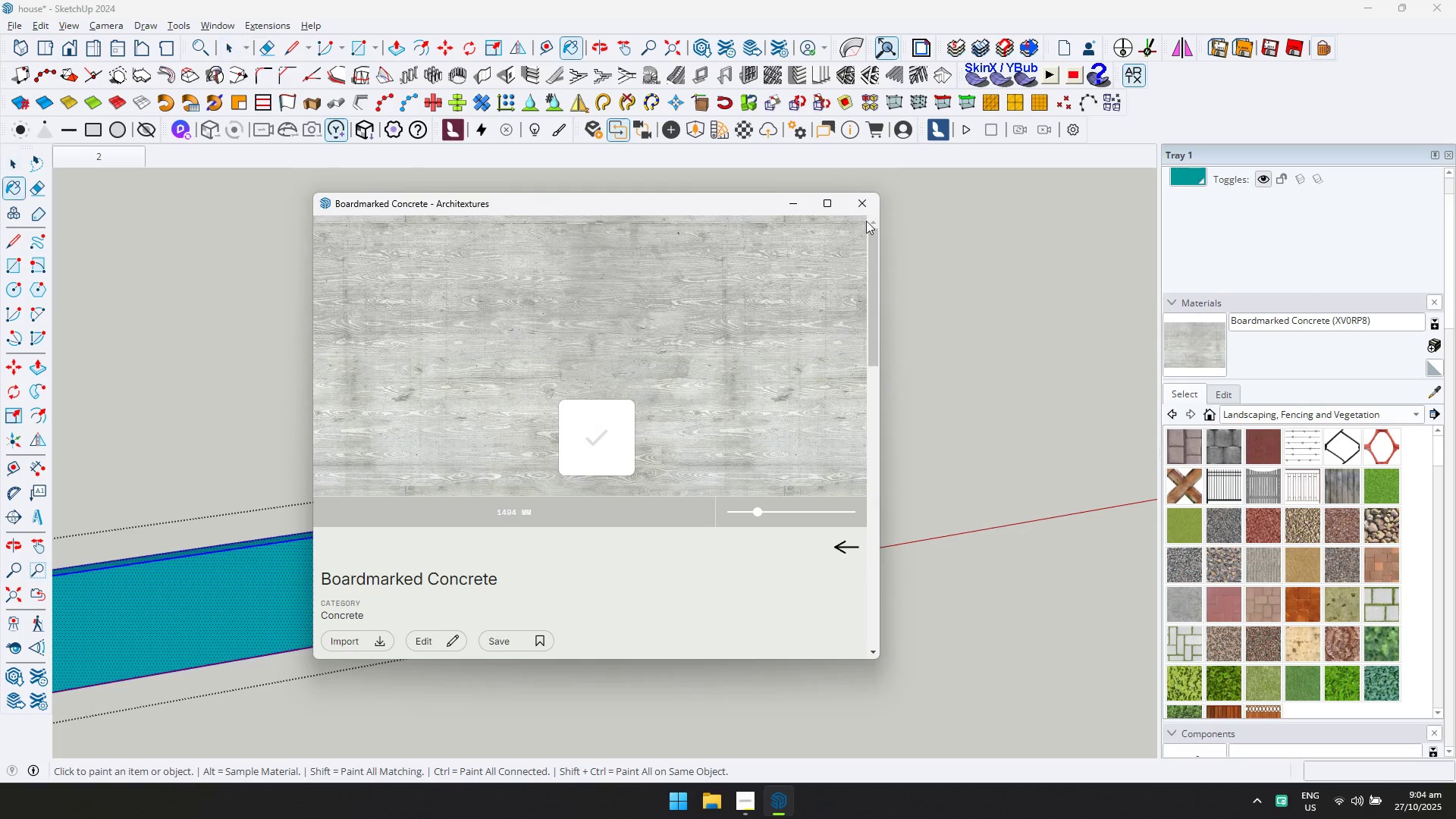 
left_click([871, 205])
 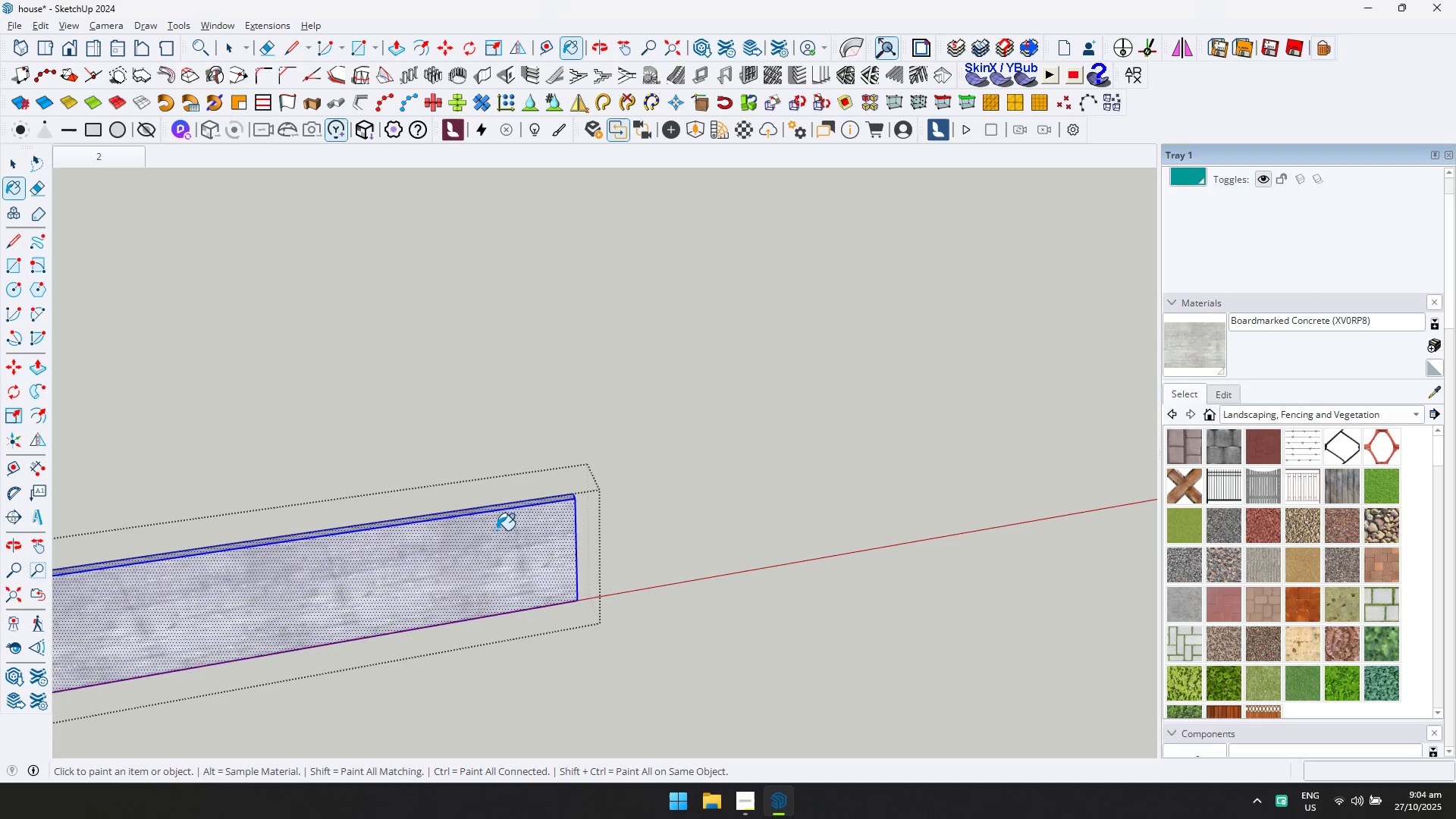 
key(Escape)
 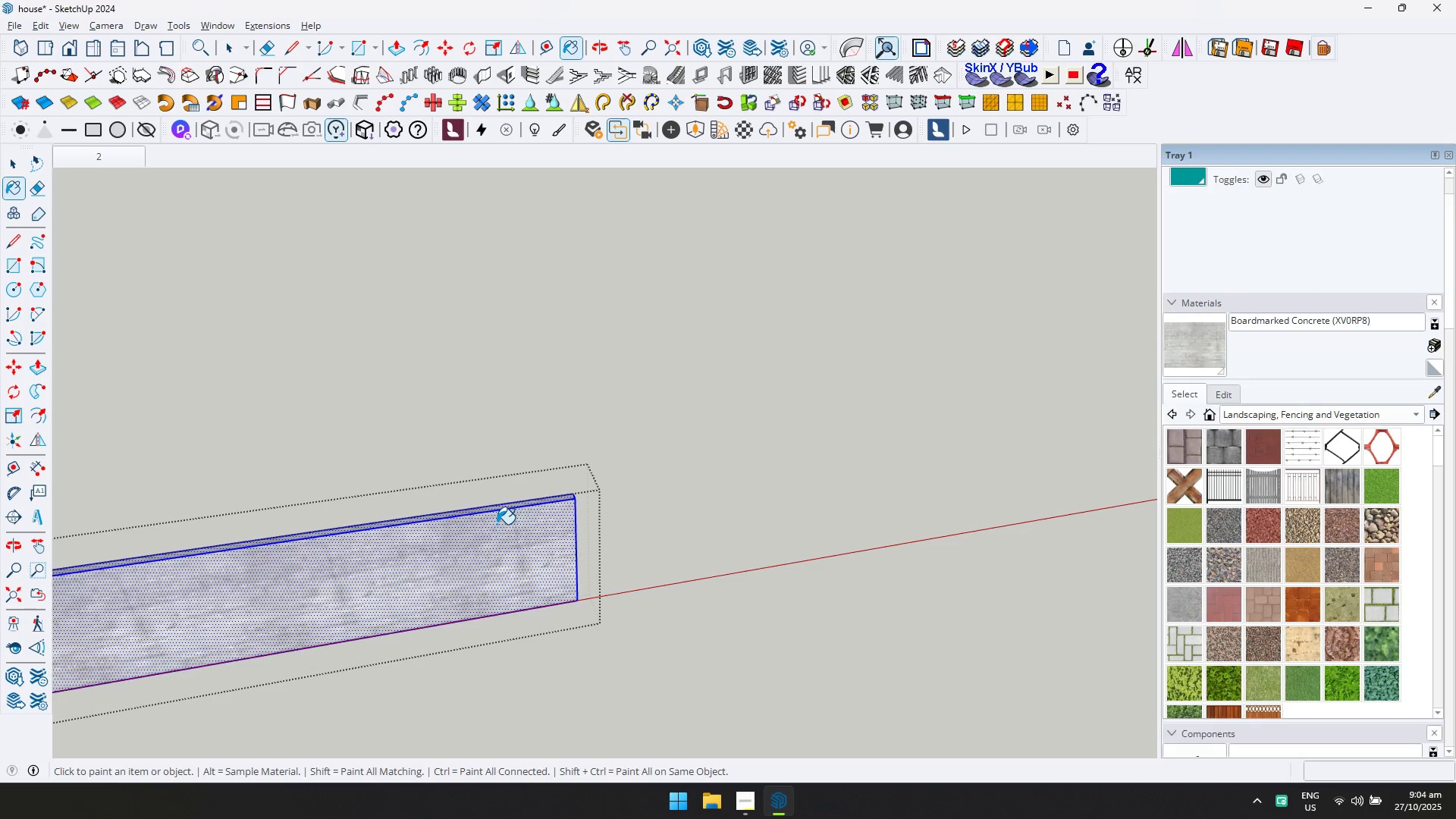 
key(Space)
 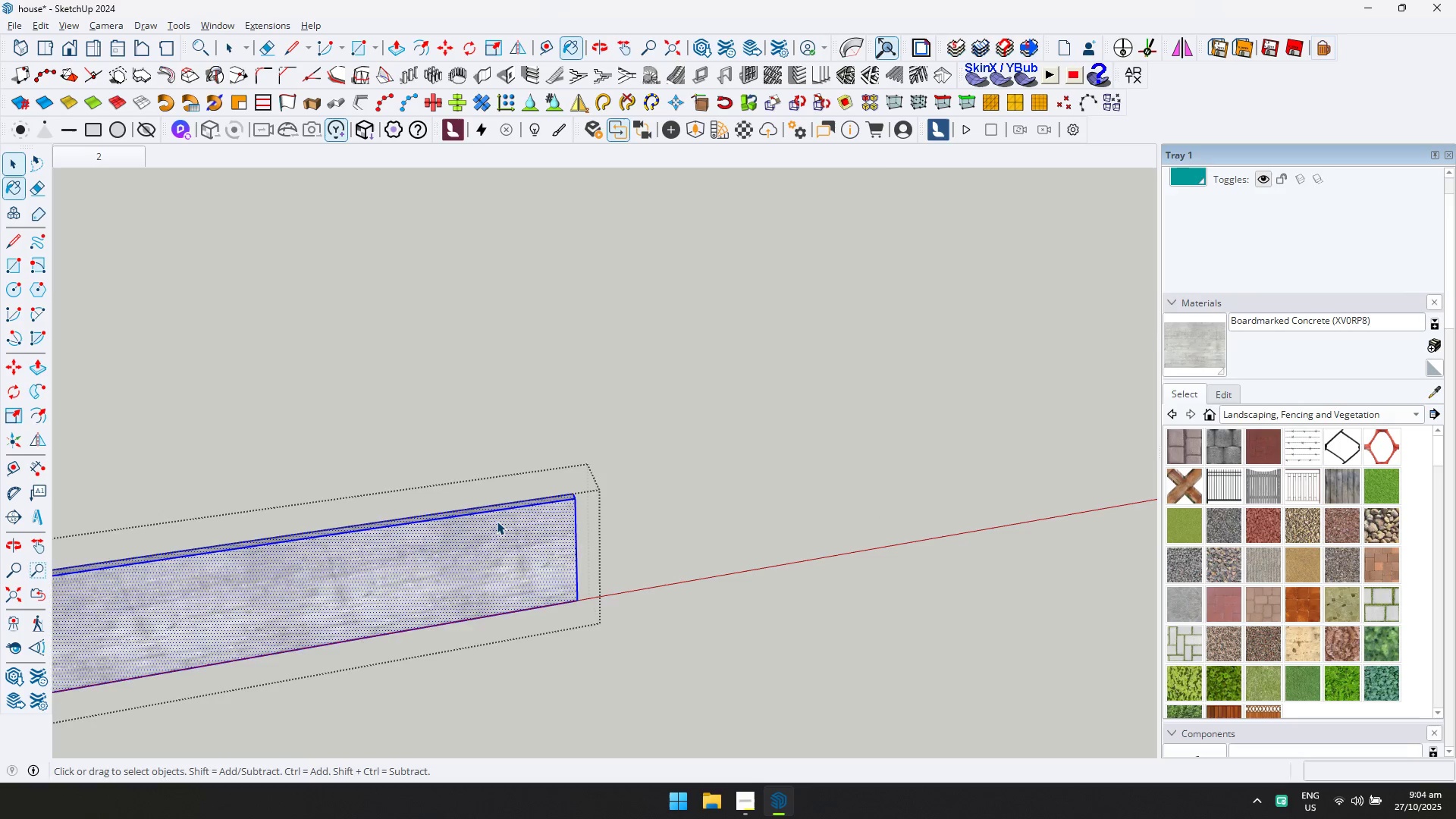 
key(Escape)
 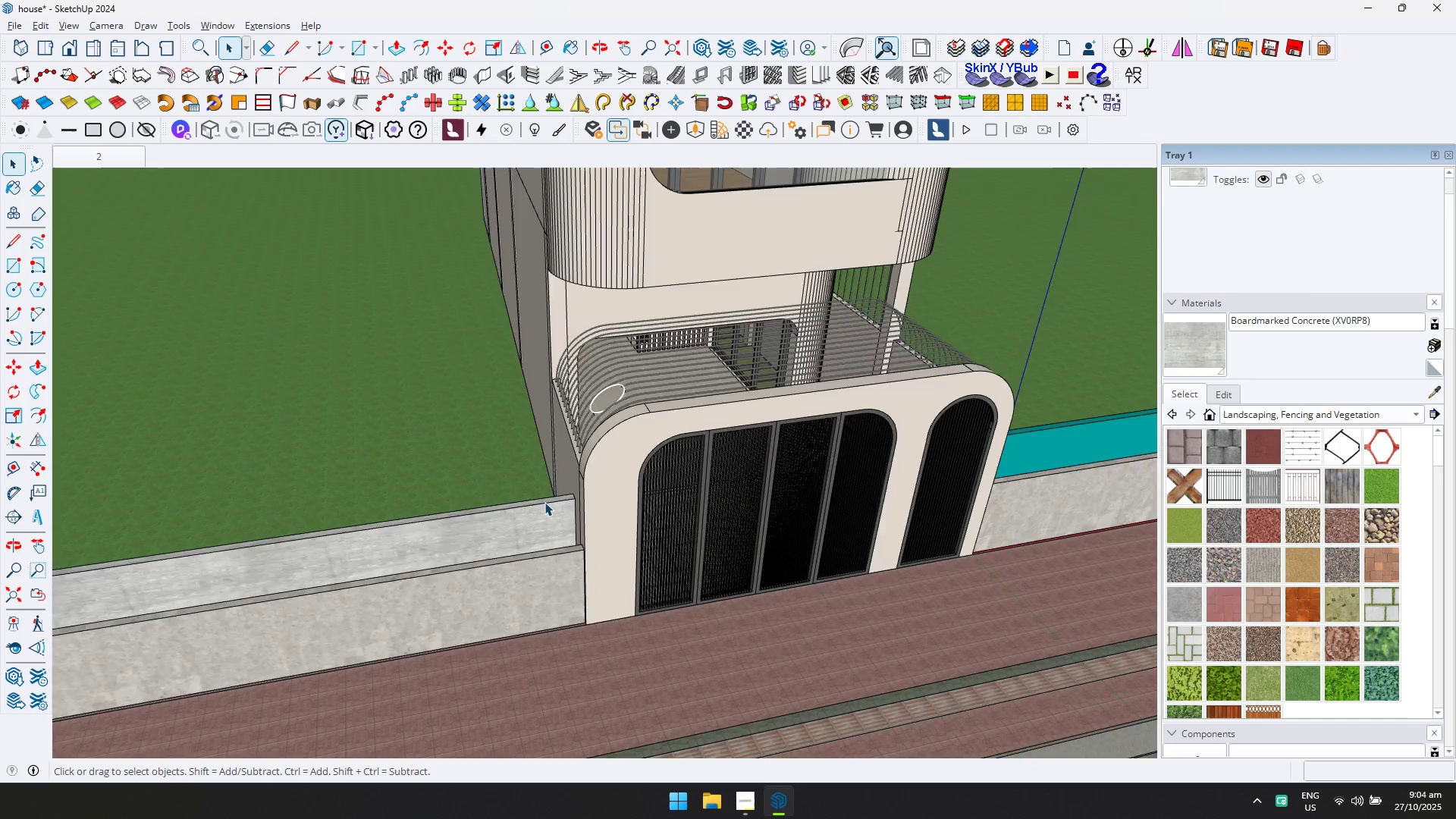 
scroll: coordinate [614, 499], scroll_direction: down, amount: 4.0
 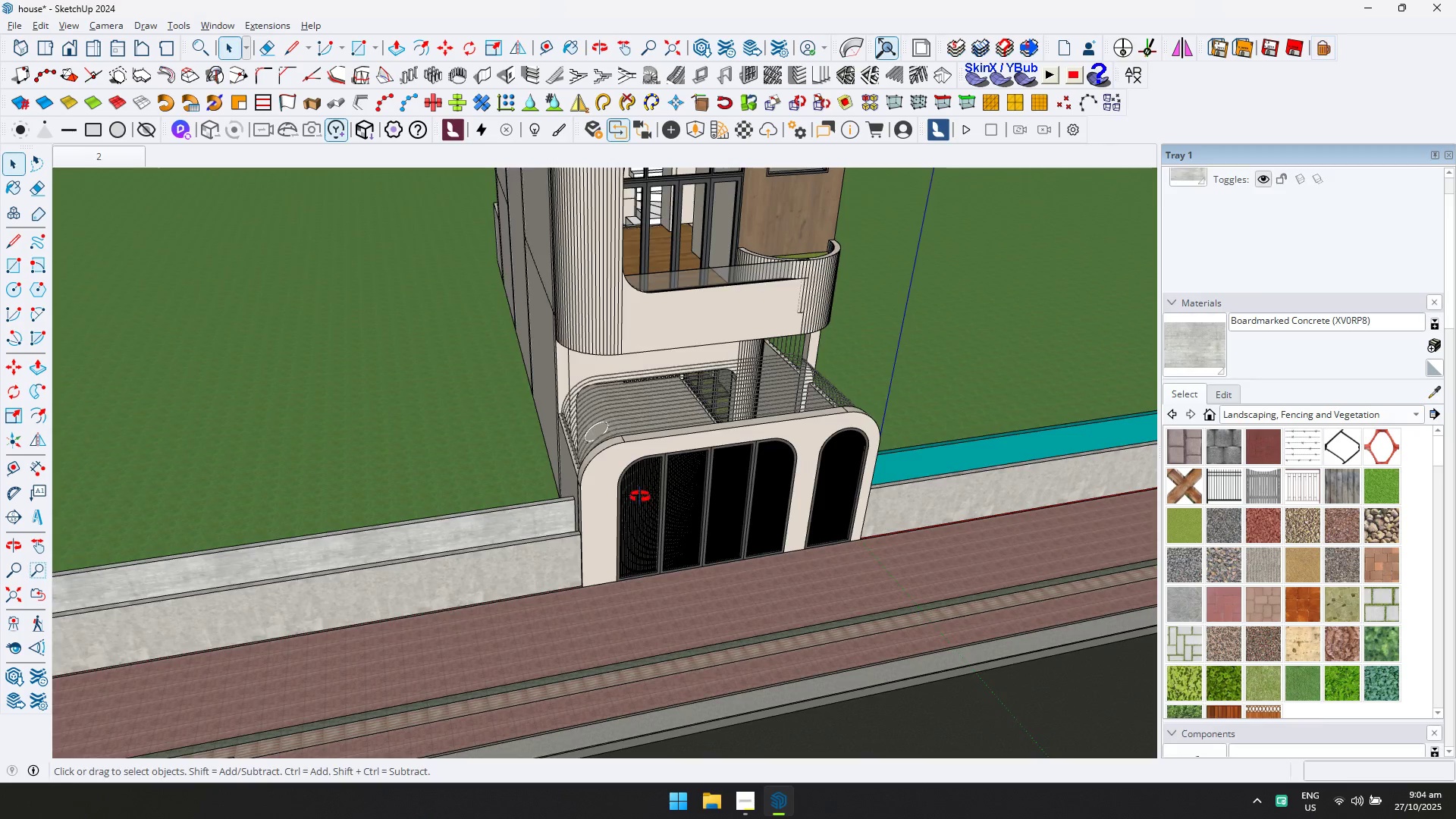 
key(Shift+ShiftLeft)
 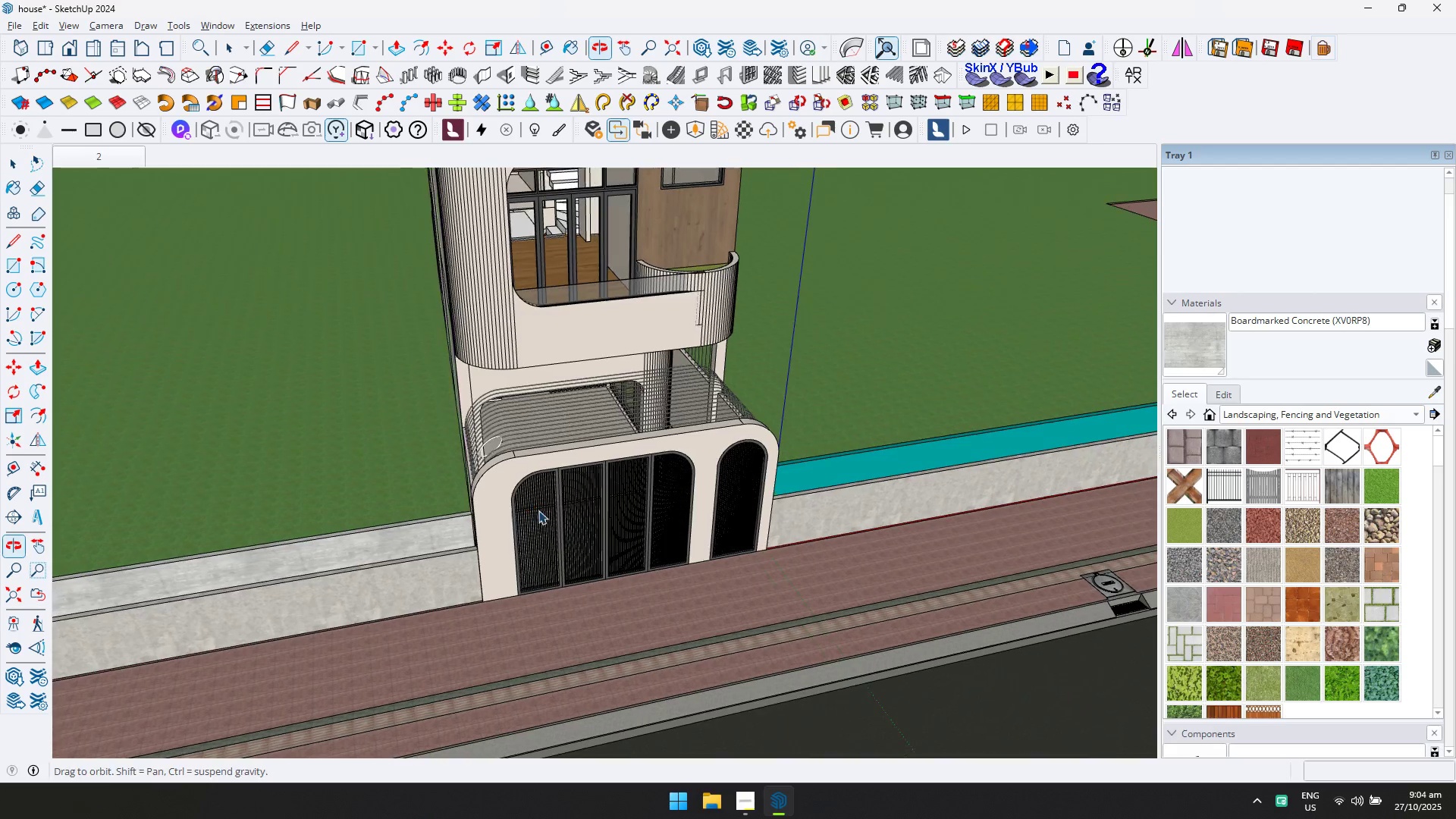 
scroll: coordinate [760, 475], scroll_direction: up, amount: 2.0
 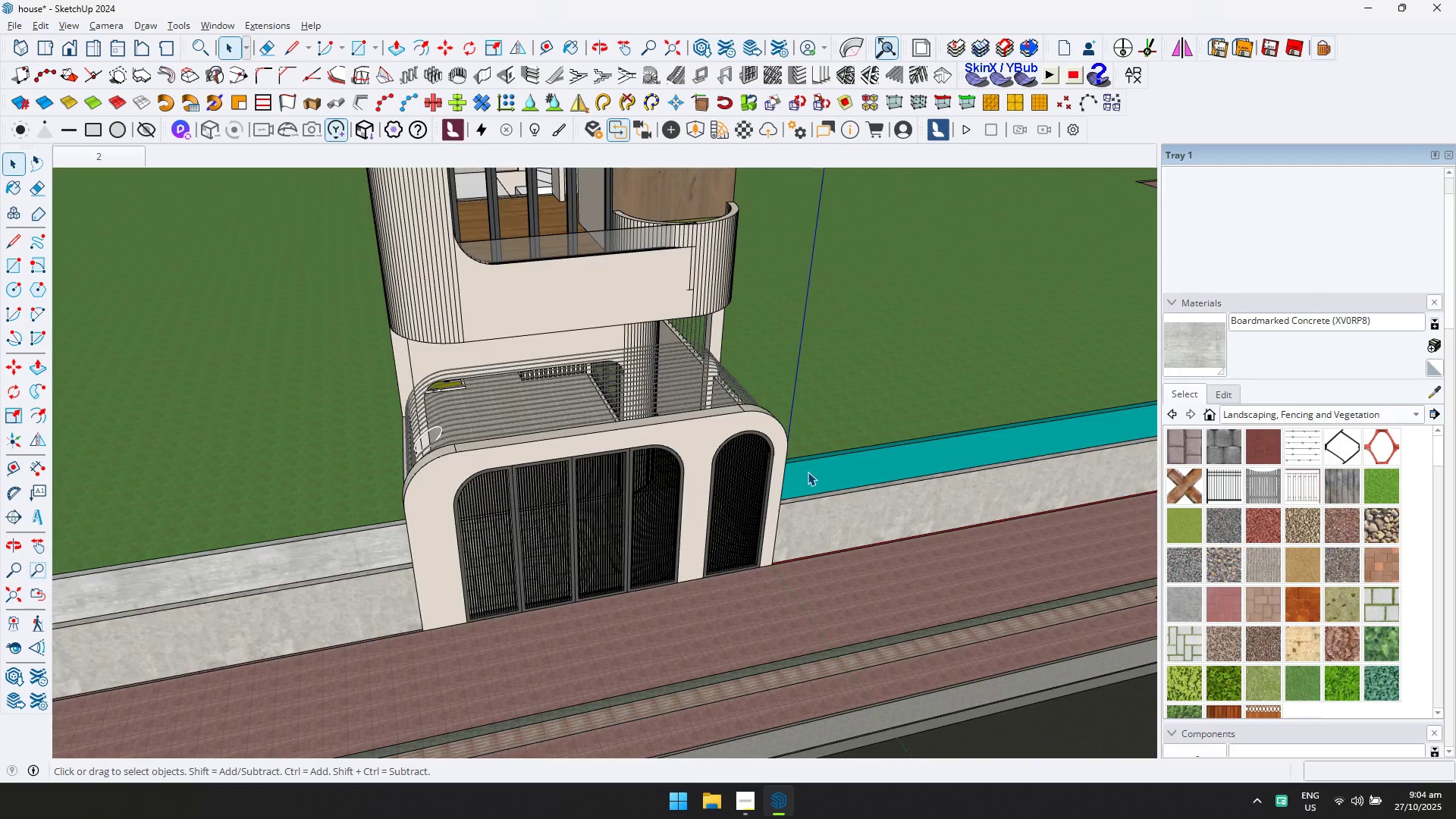 
double_click([808, 472])
 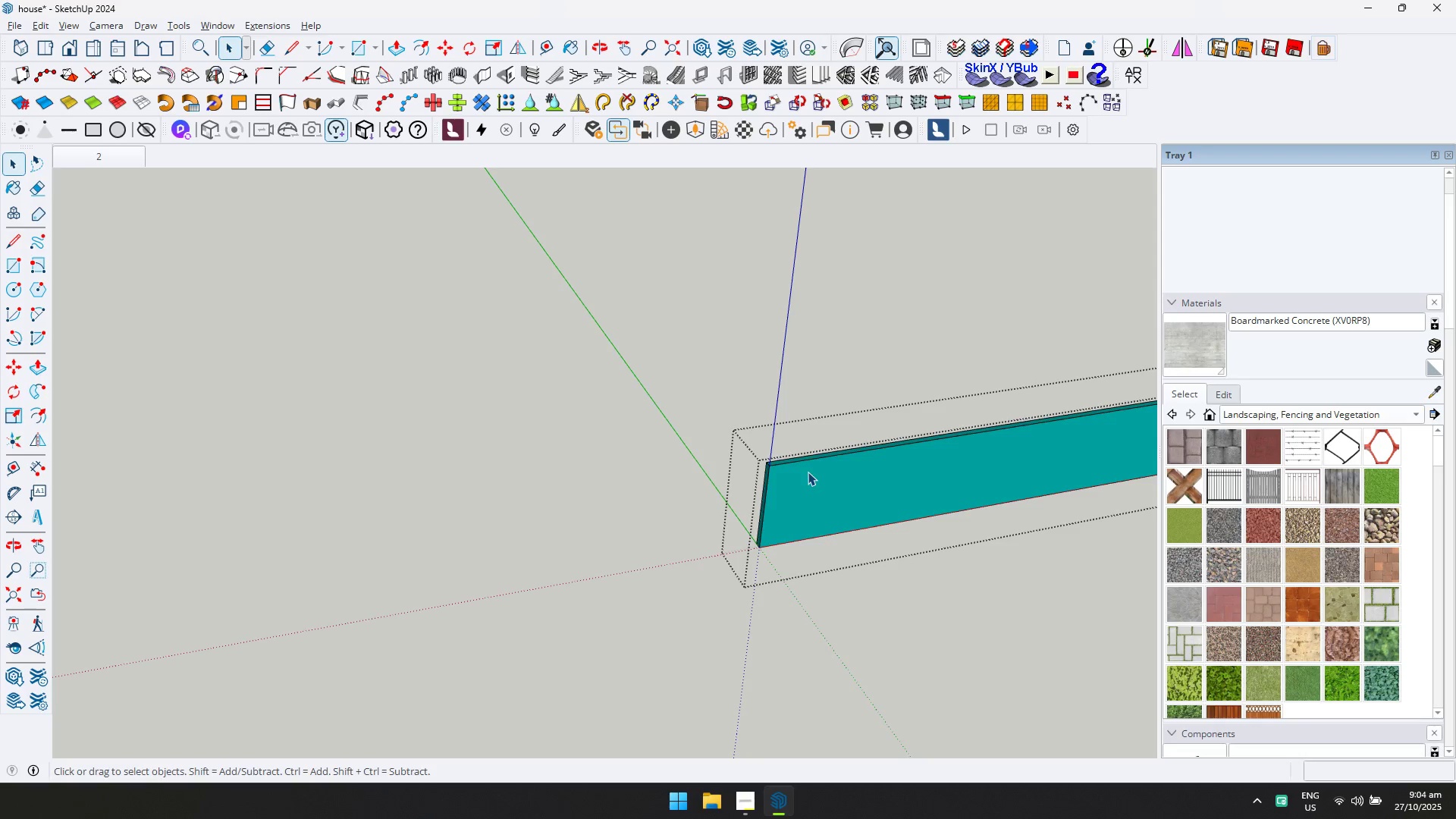 
triple_click([808, 472])
 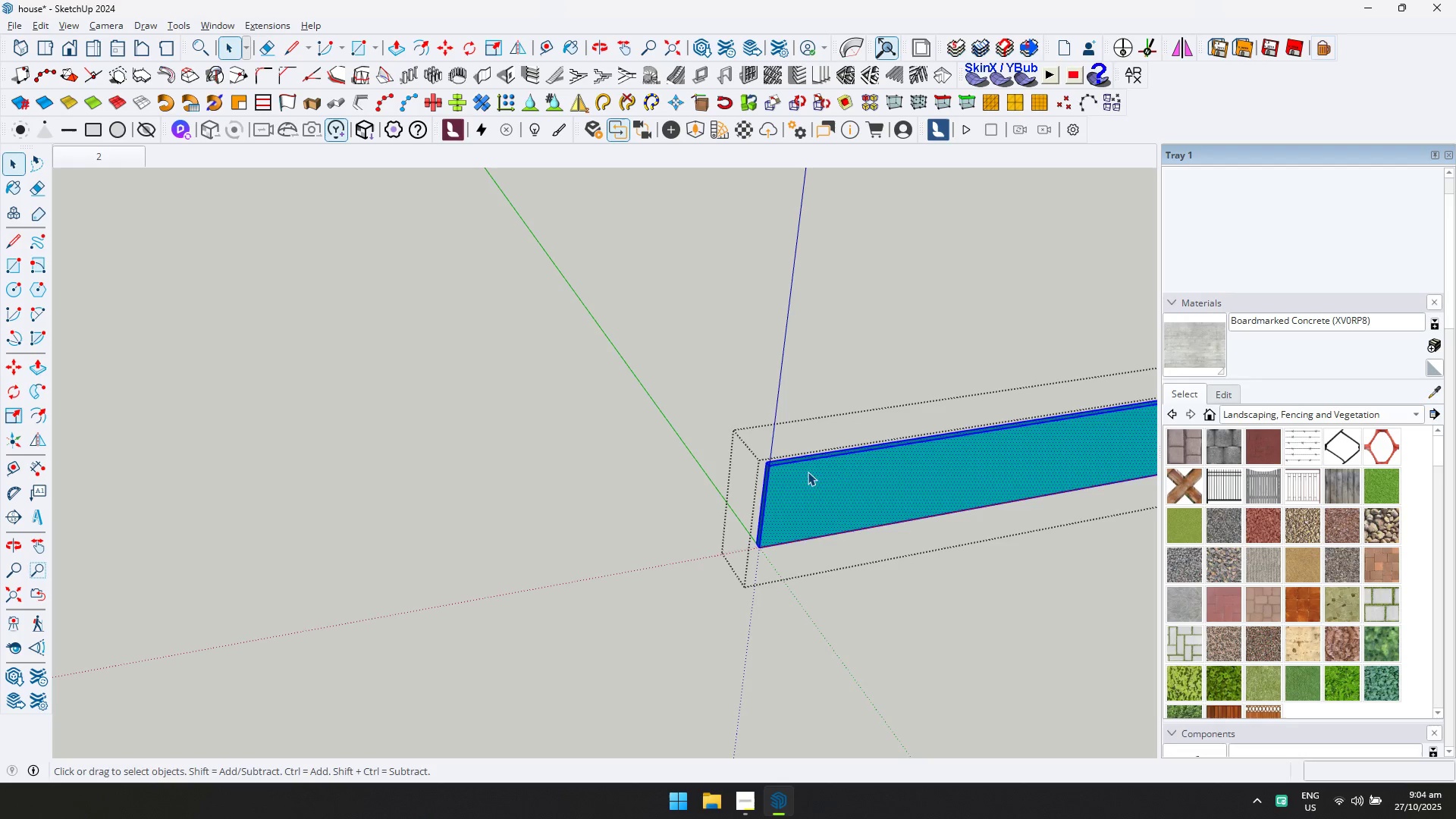 
key(Control+ControlLeft)
 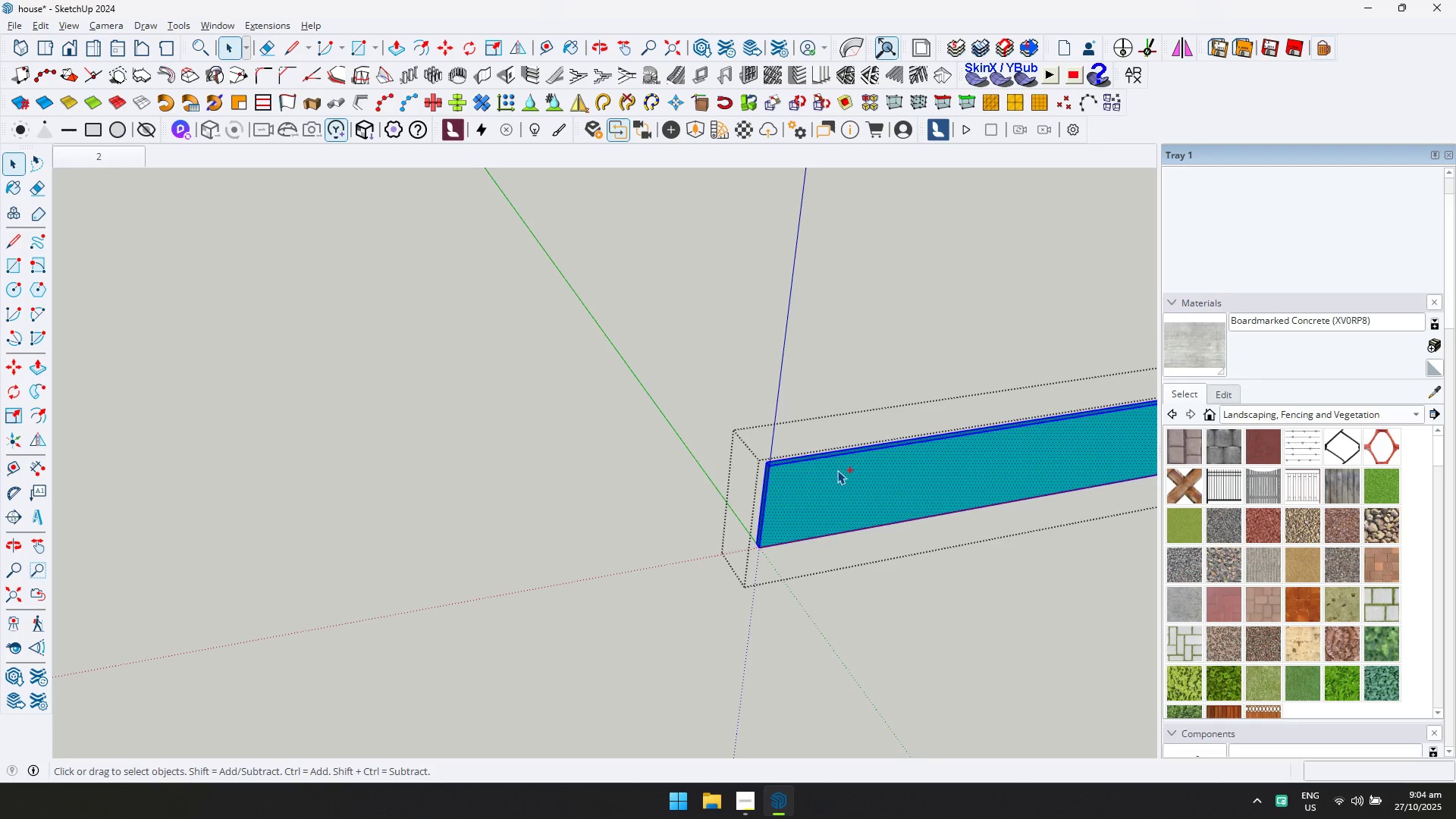 
key(Control+A)
 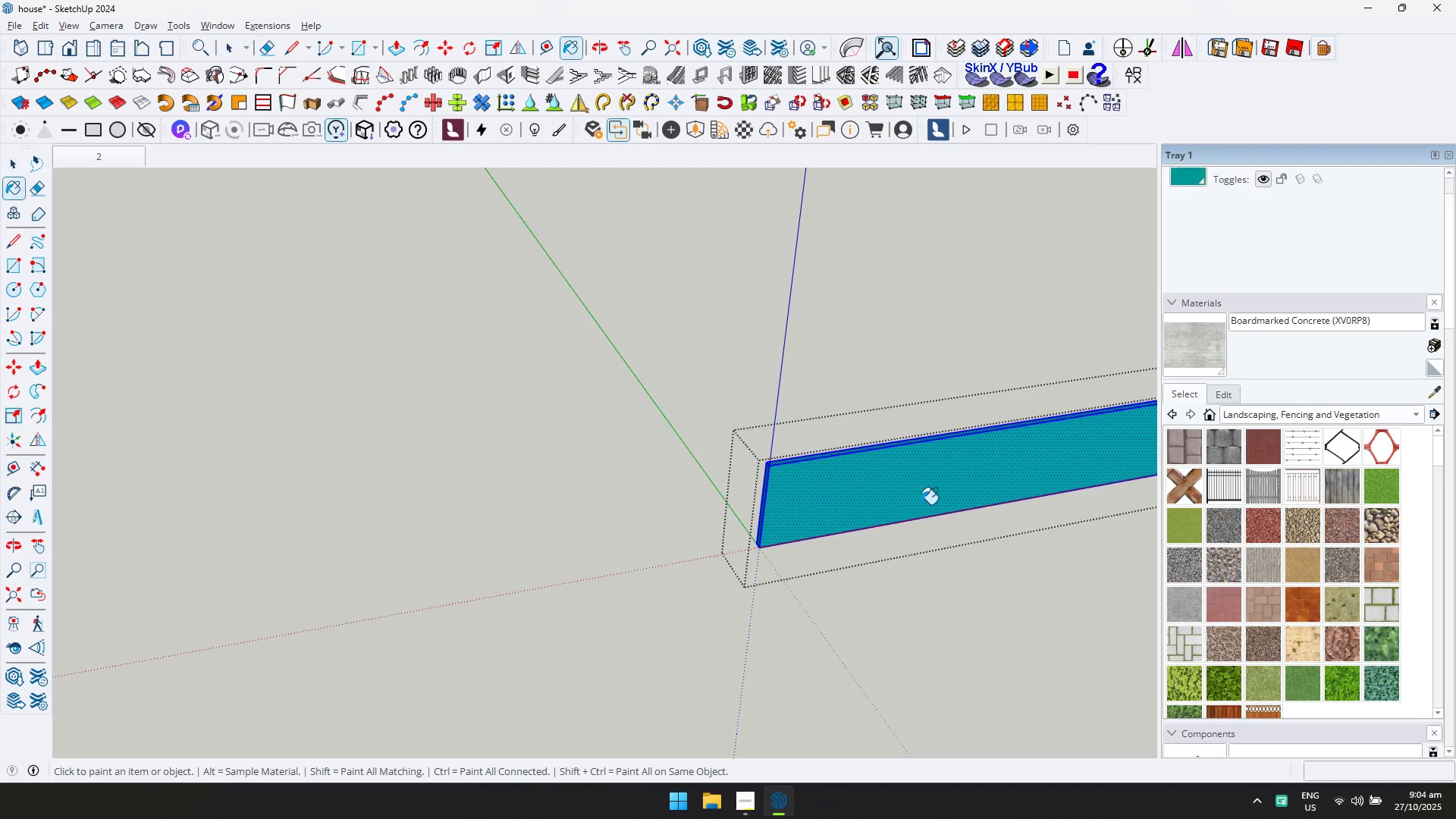 
double_click([915, 502])
 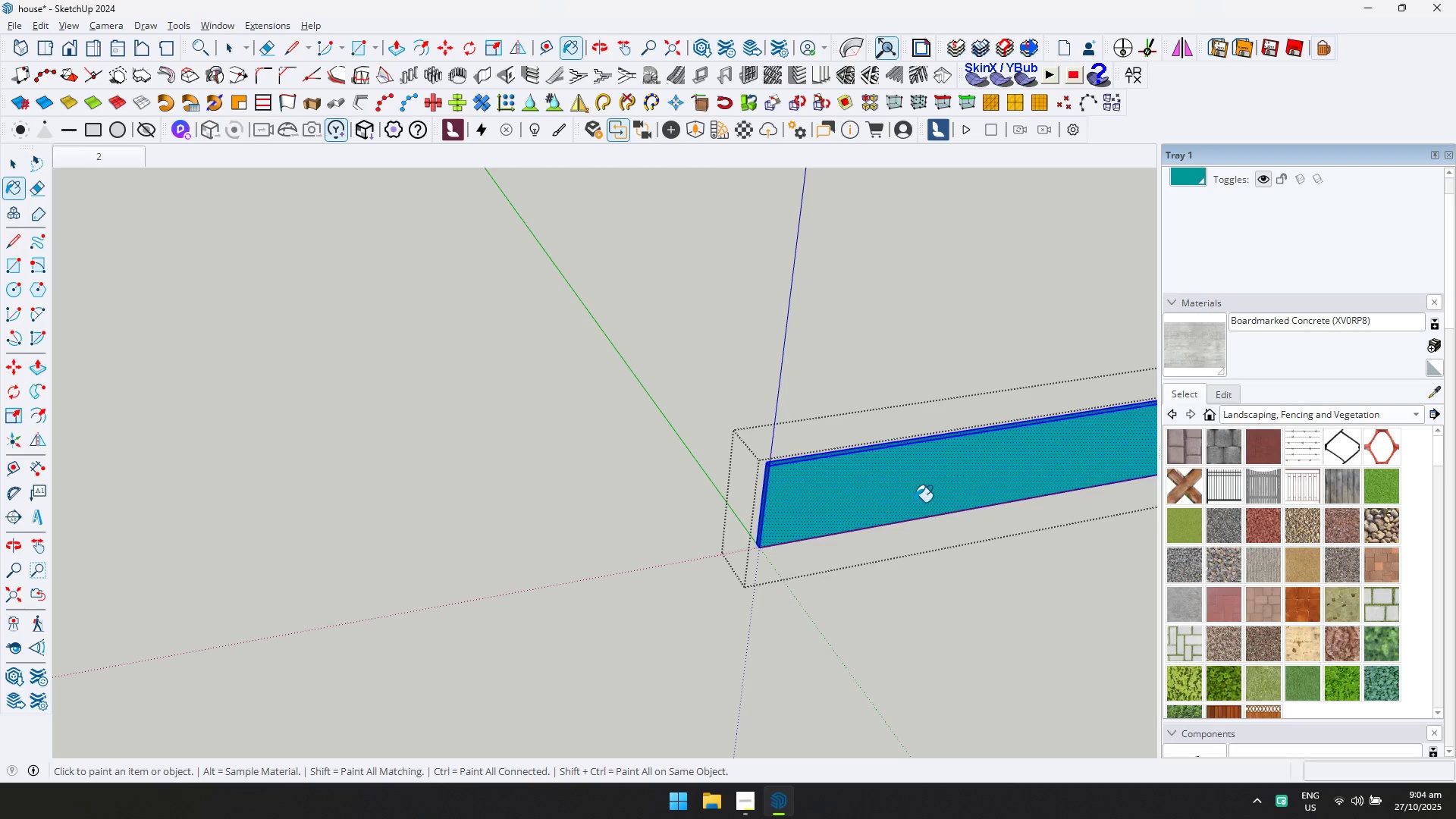 
key(Escape)
 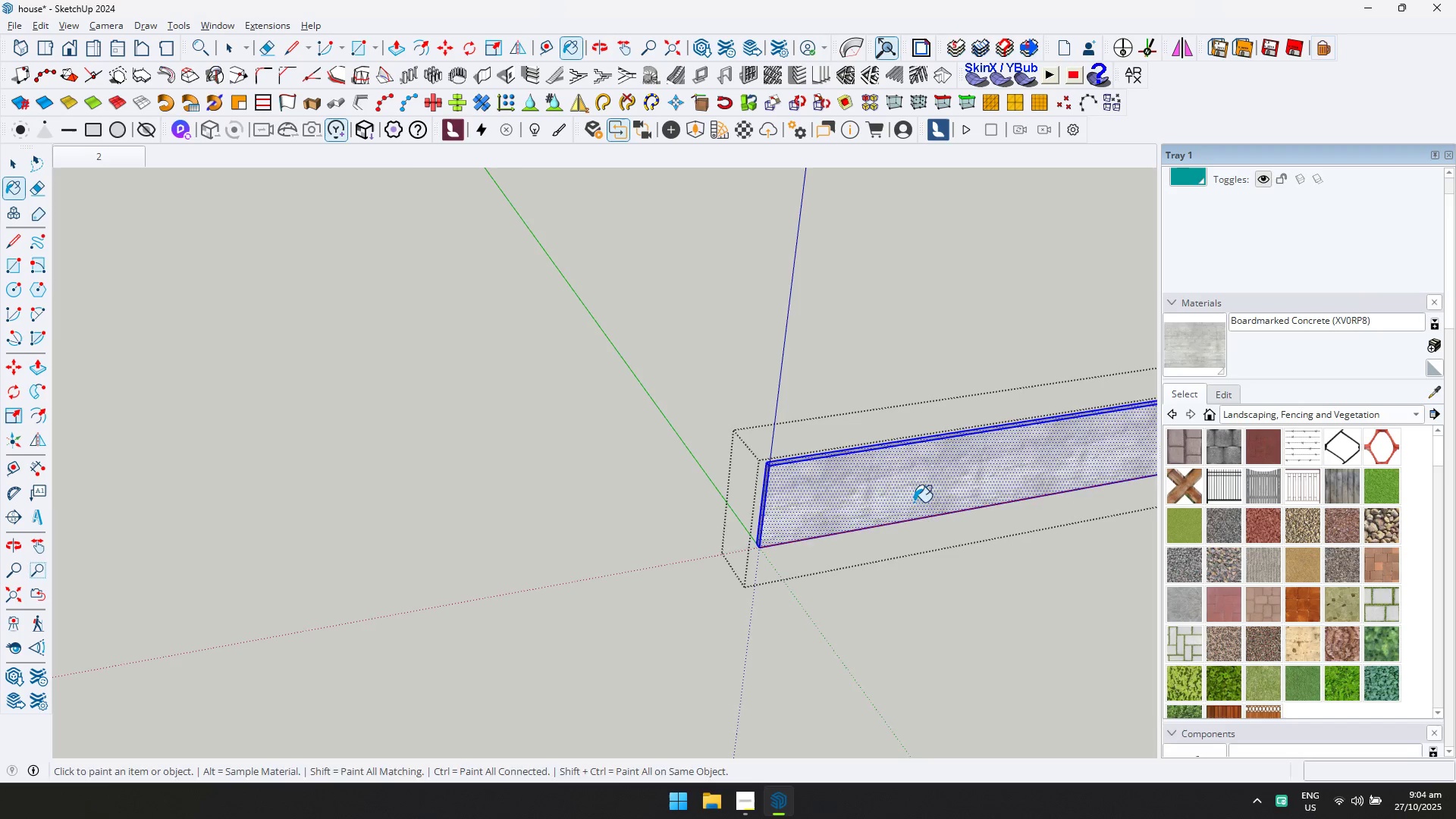 
key(Space)
 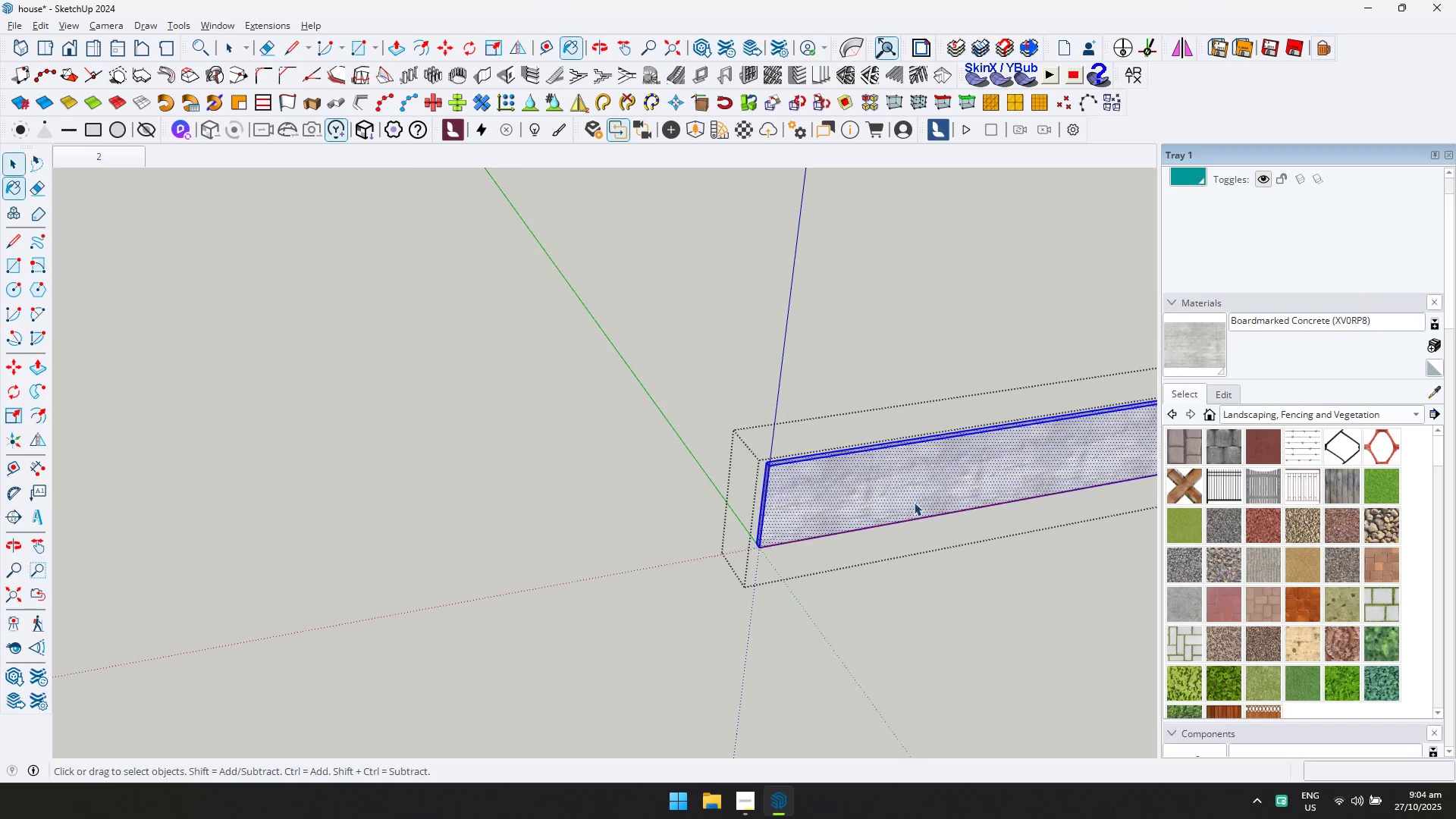 
key(Escape)
 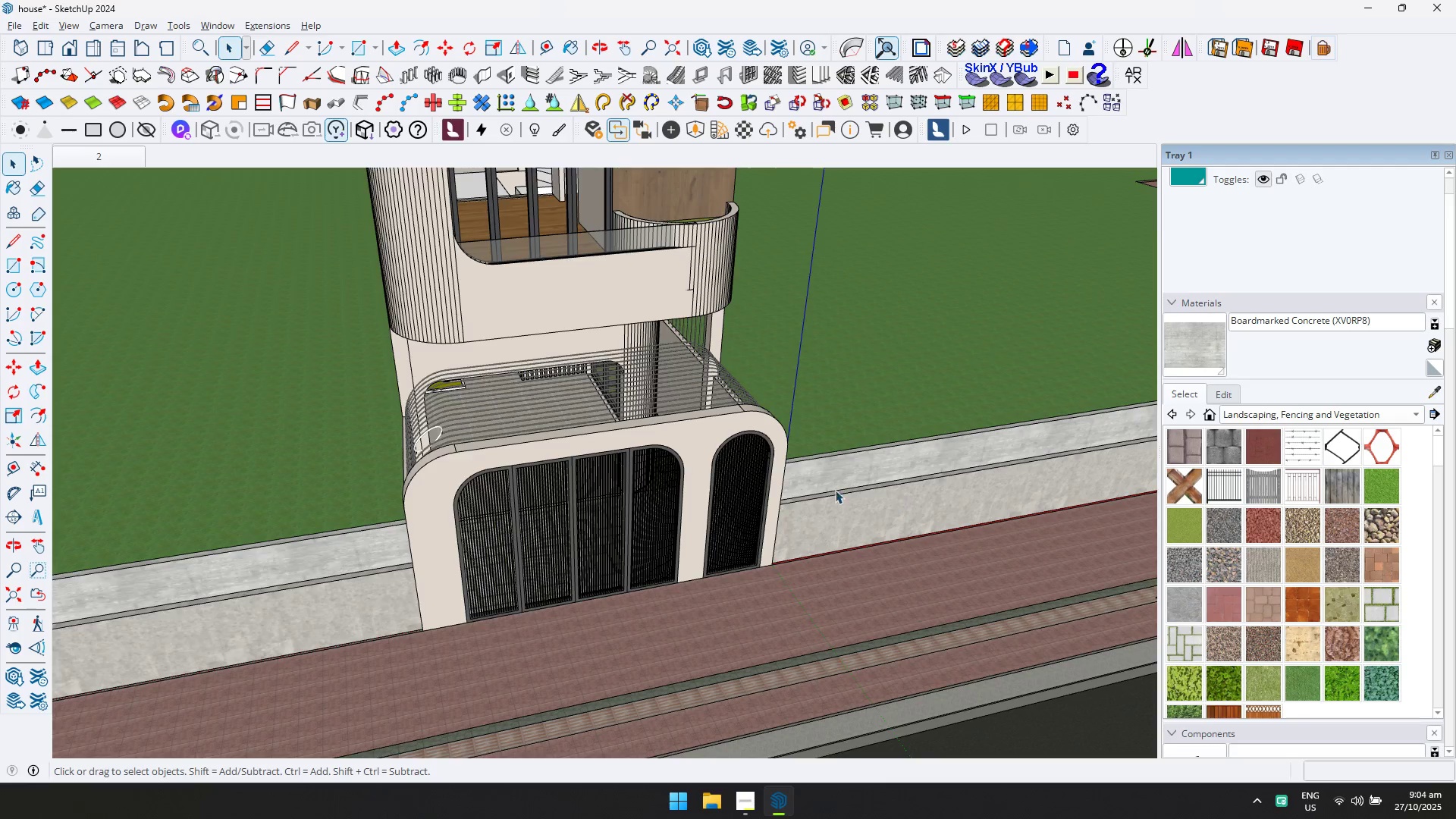 
scroll: coordinate [736, 486], scroll_direction: down, amount: 5.0
 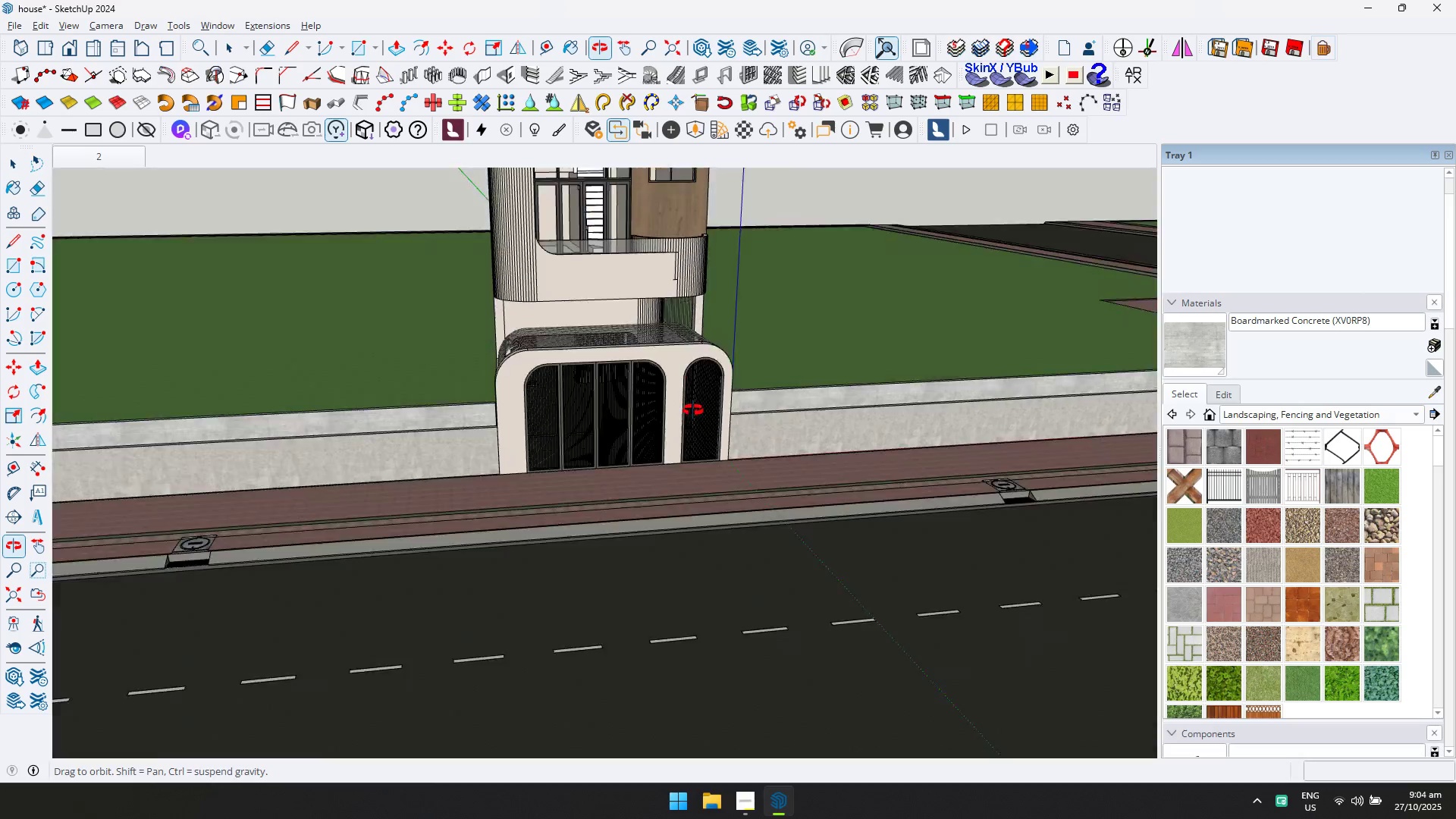 
scroll: coordinate [531, 565], scroll_direction: up, amount: 6.0
 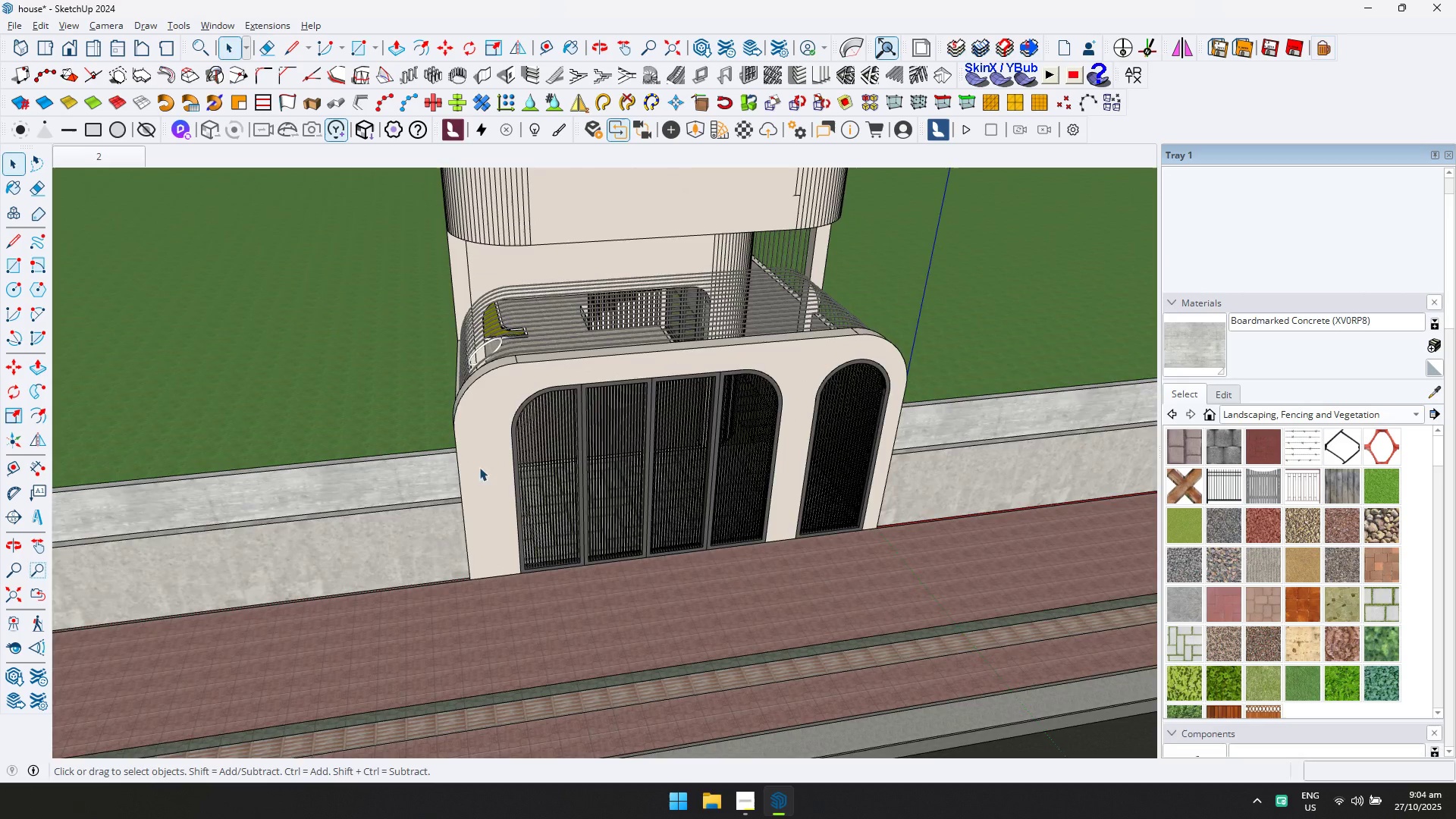 
scroll: coordinate [532, 413], scroll_direction: down, amount: 2.0
 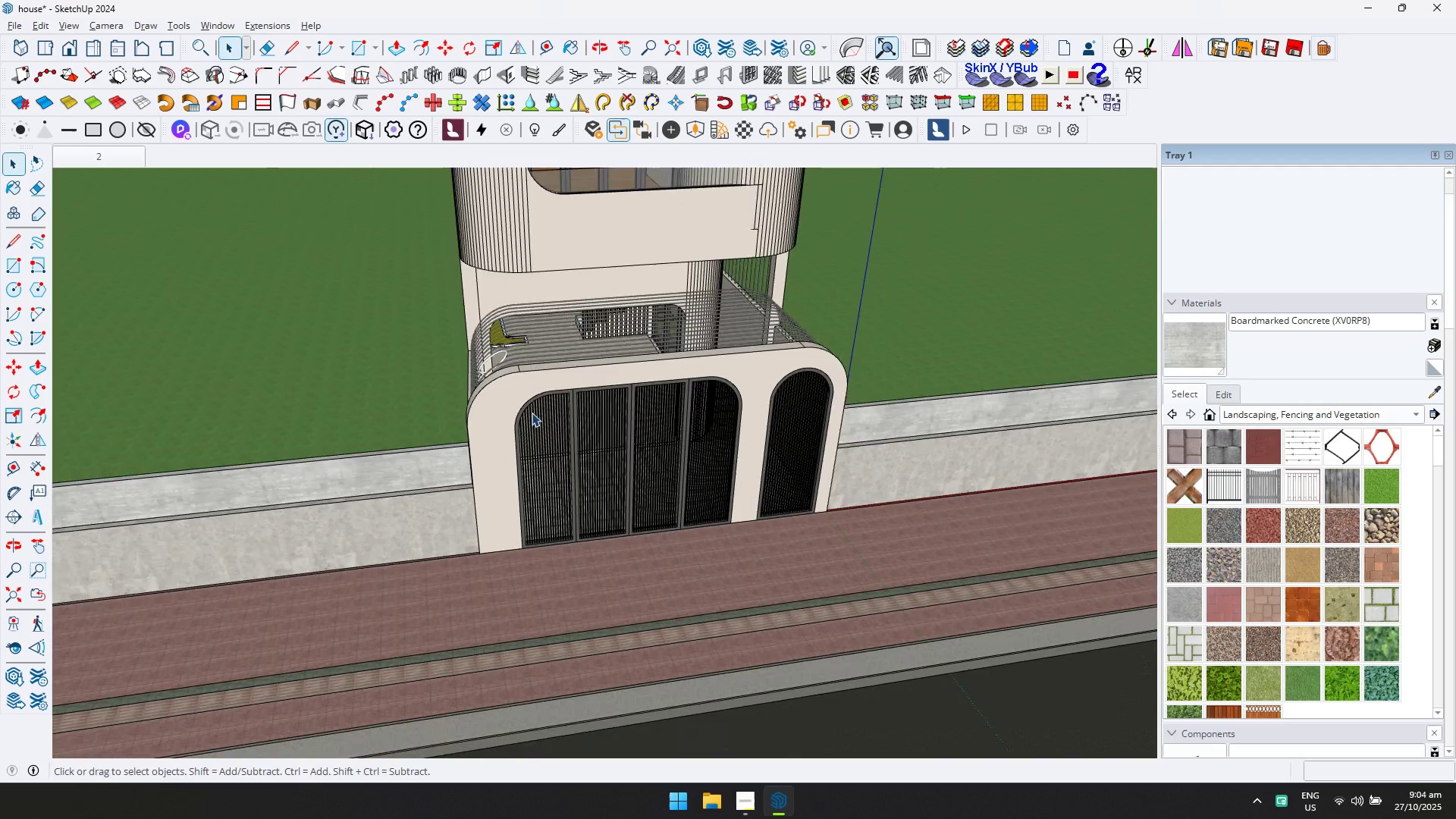 
hold_key(key=ShiftLeft, duration=0.31)
 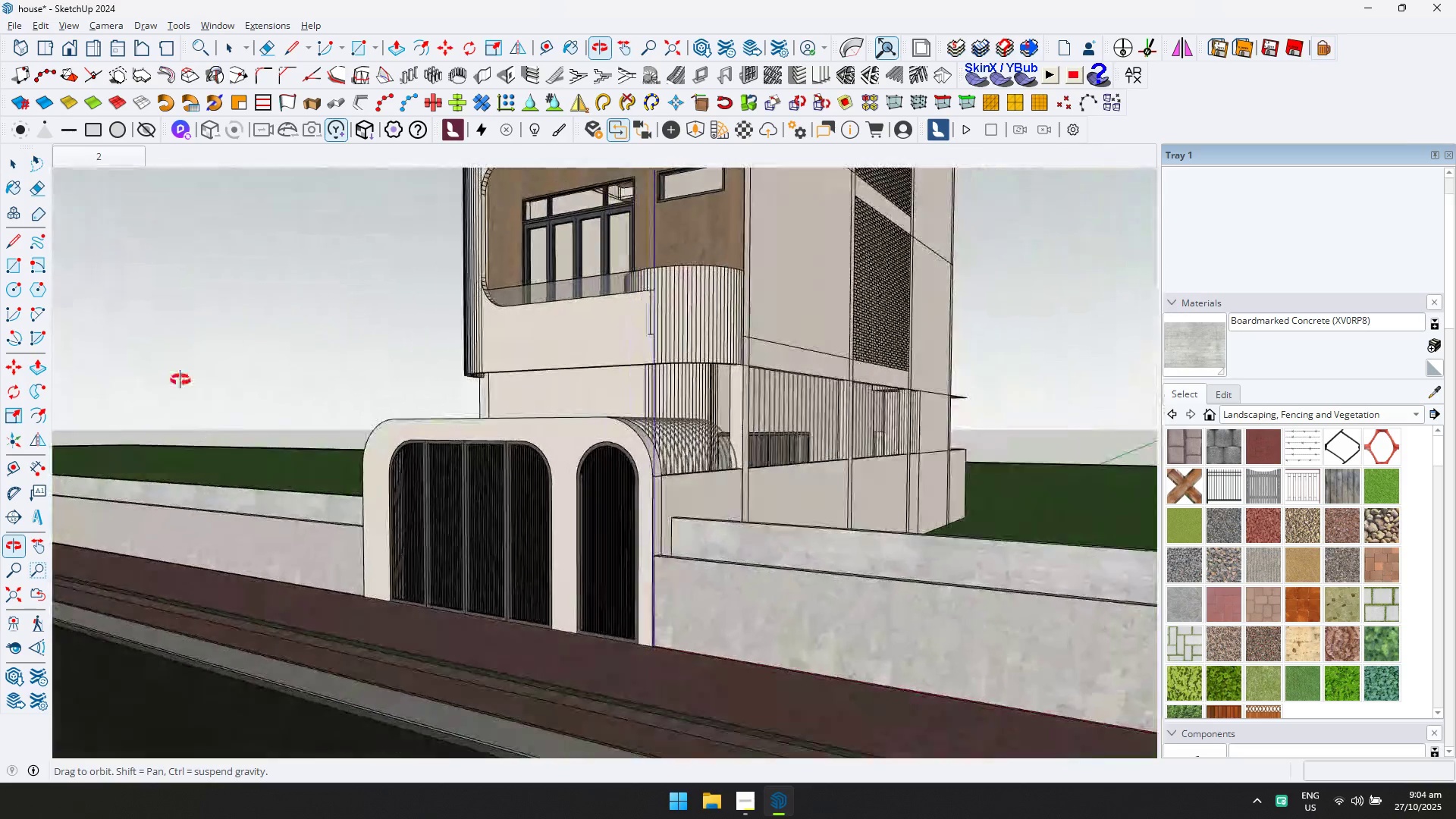 
wait(6.2)
 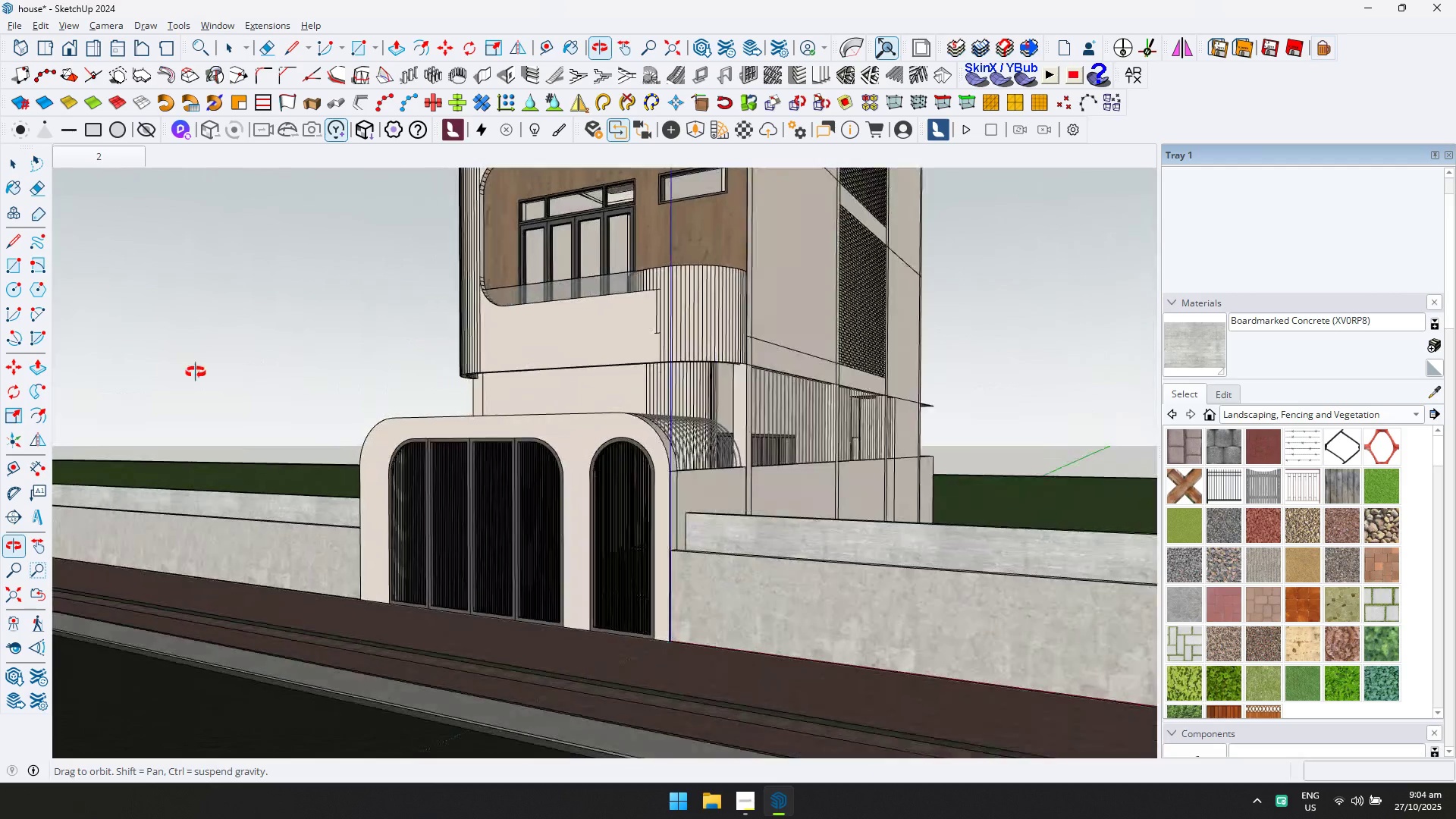 
scroll: coordinate [541, 459], scroll_direction: down, amount: 5.0
 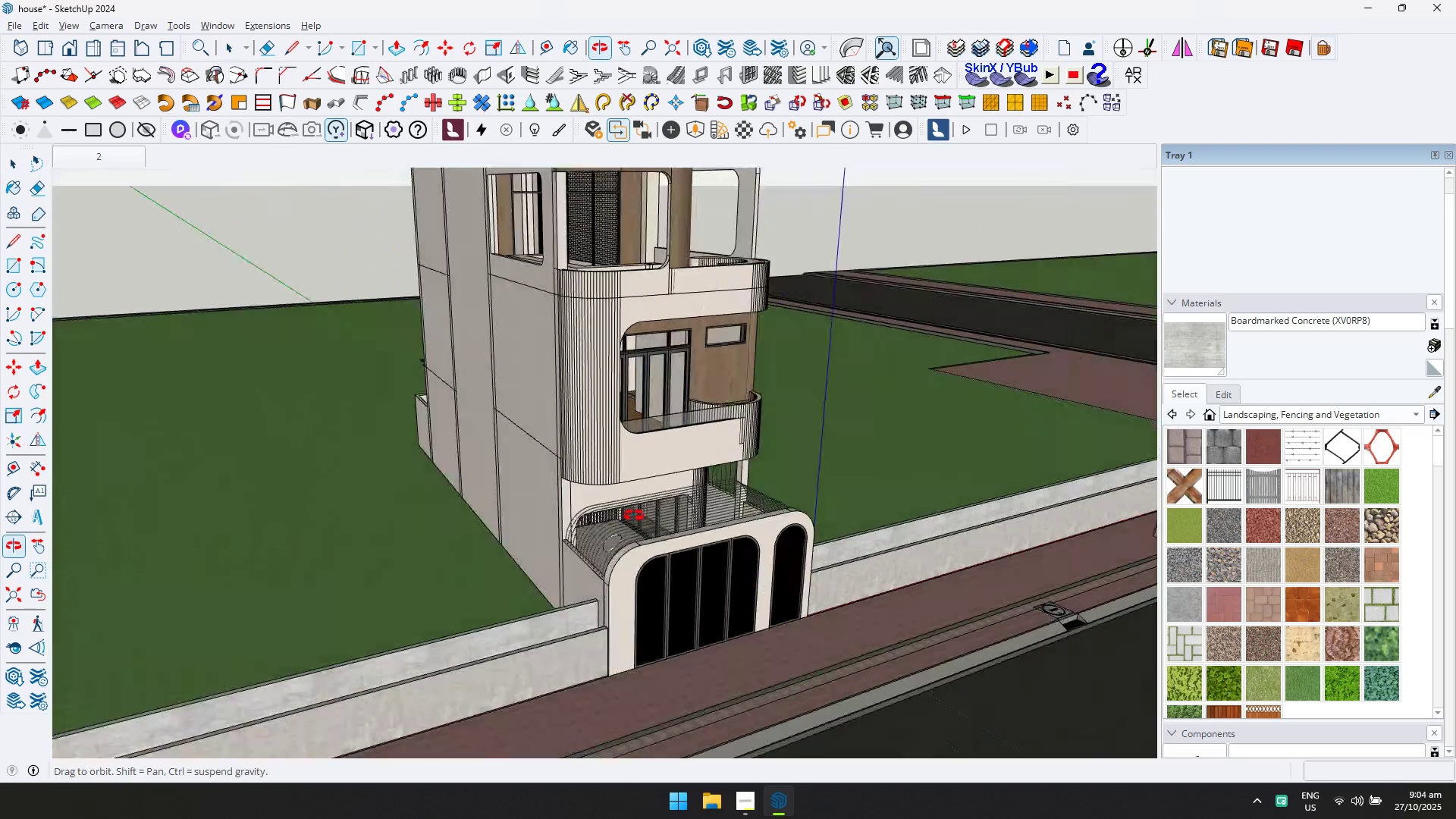 
key(Shift+ShiftLeft)
 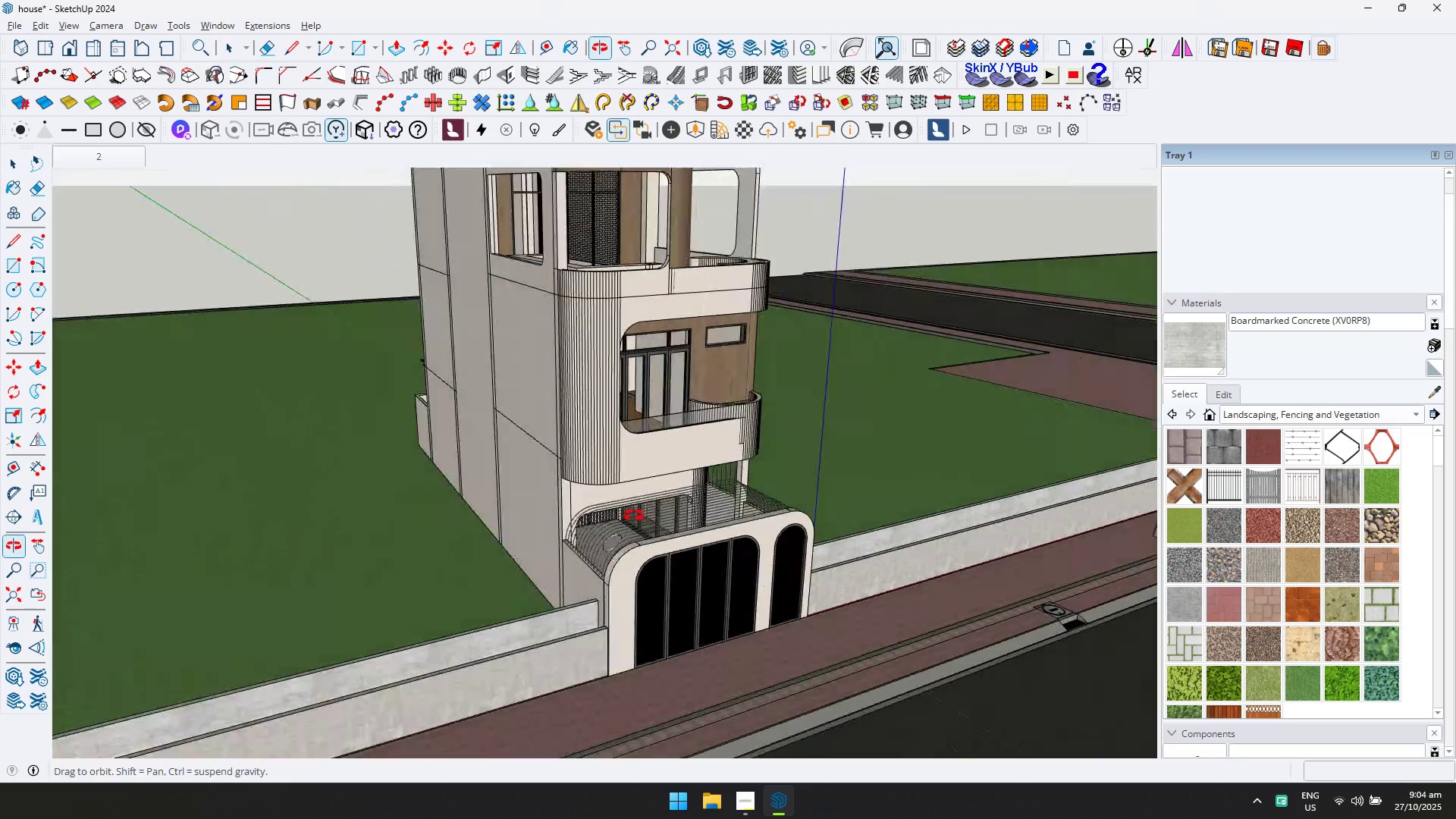 
key(Control+S)
 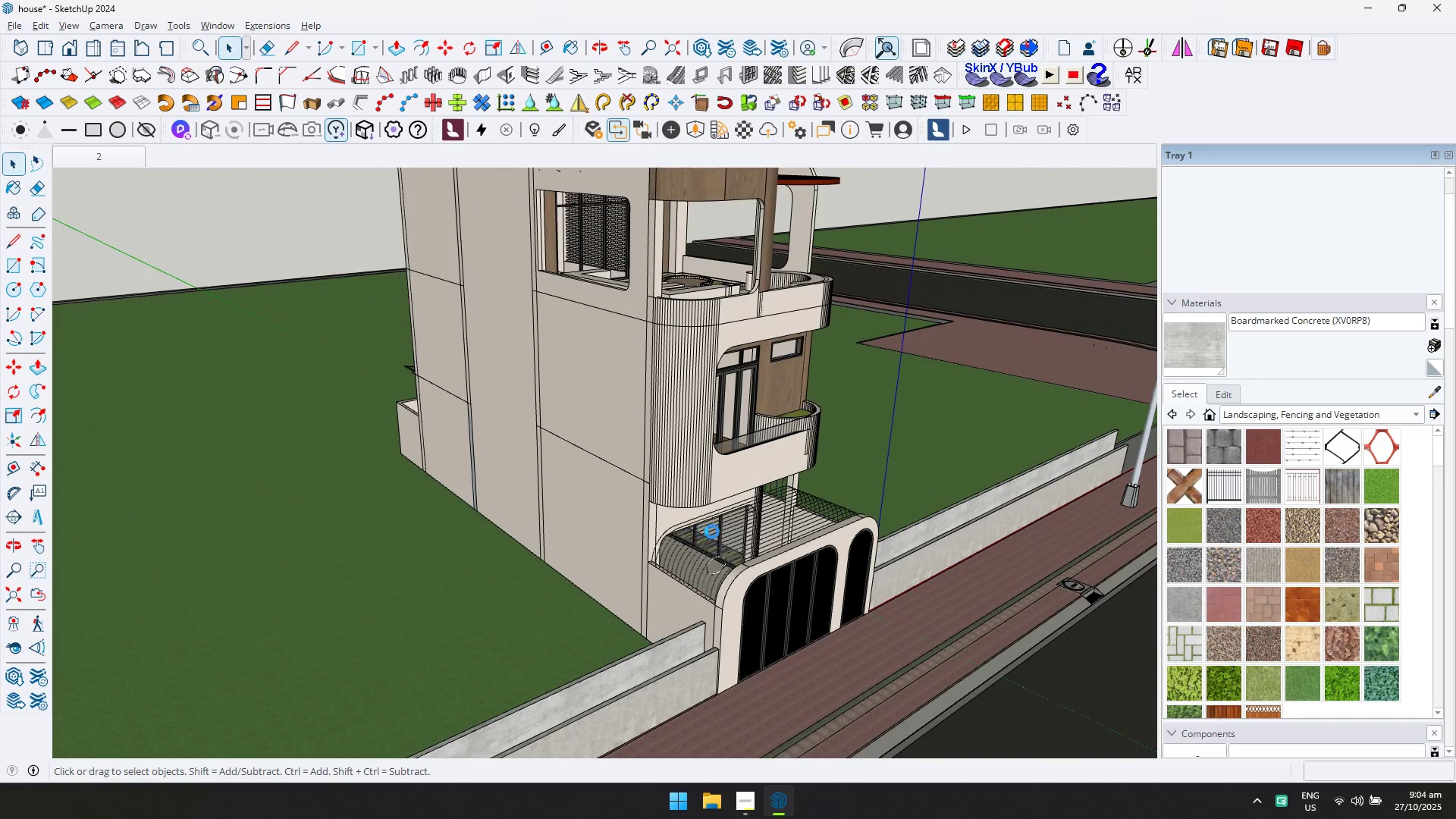 
scroll: coordinate [745, 522], scroll_direction: down, amount: 13.0
 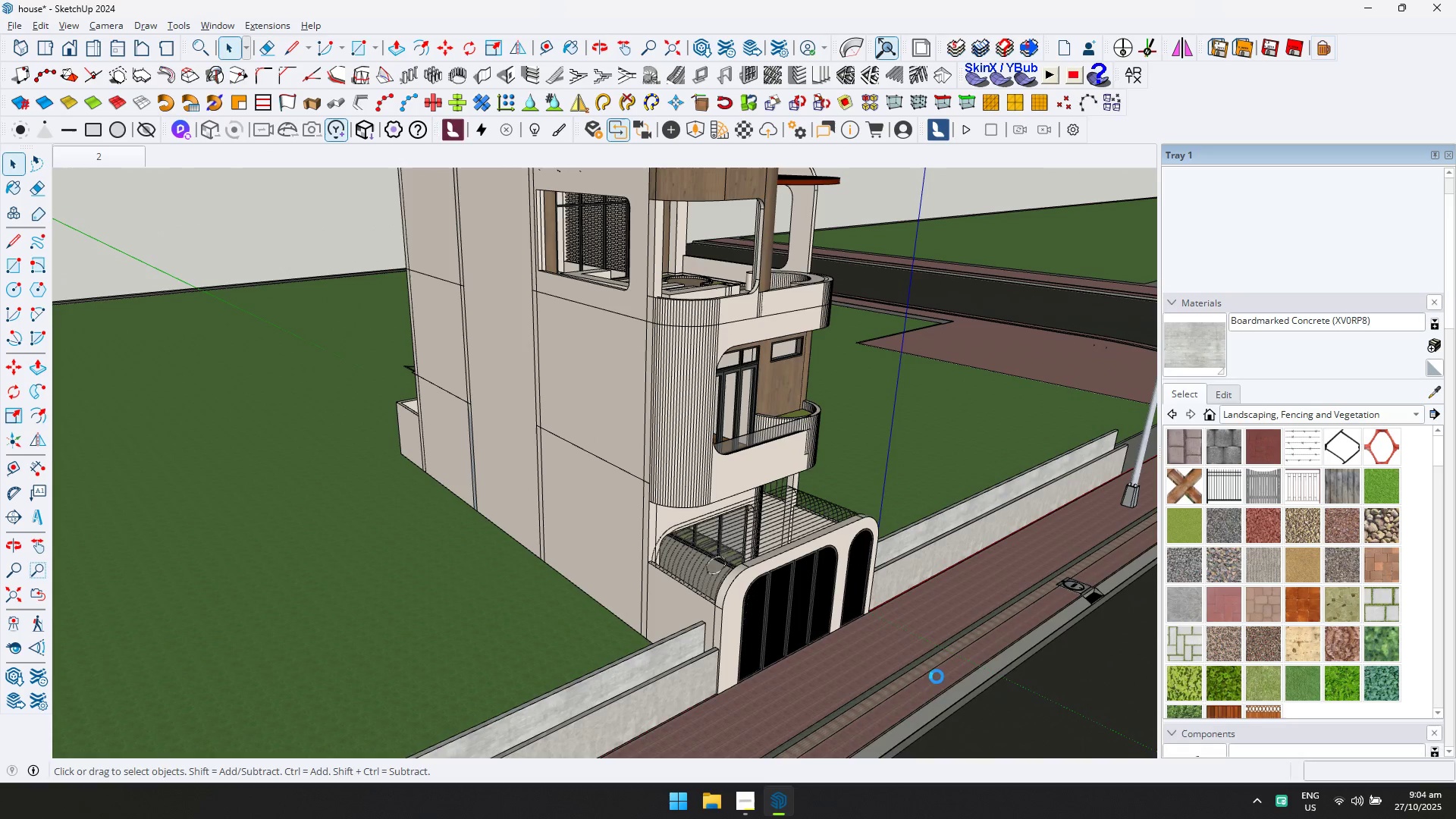 
scroll: coordinate [918, 676], scroll_direction: up, amount: 19.0
 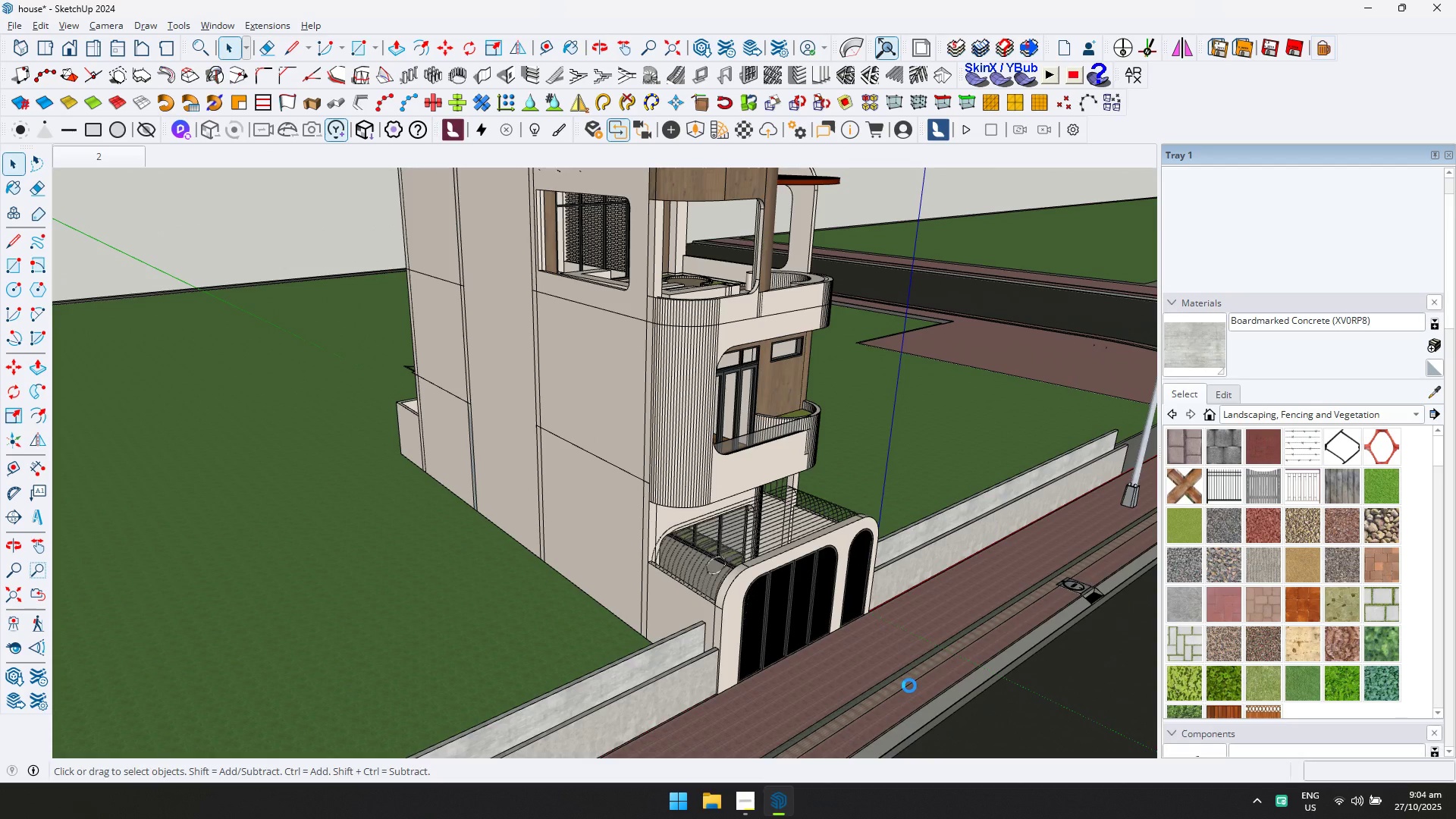 
key(Alt+Tab)
 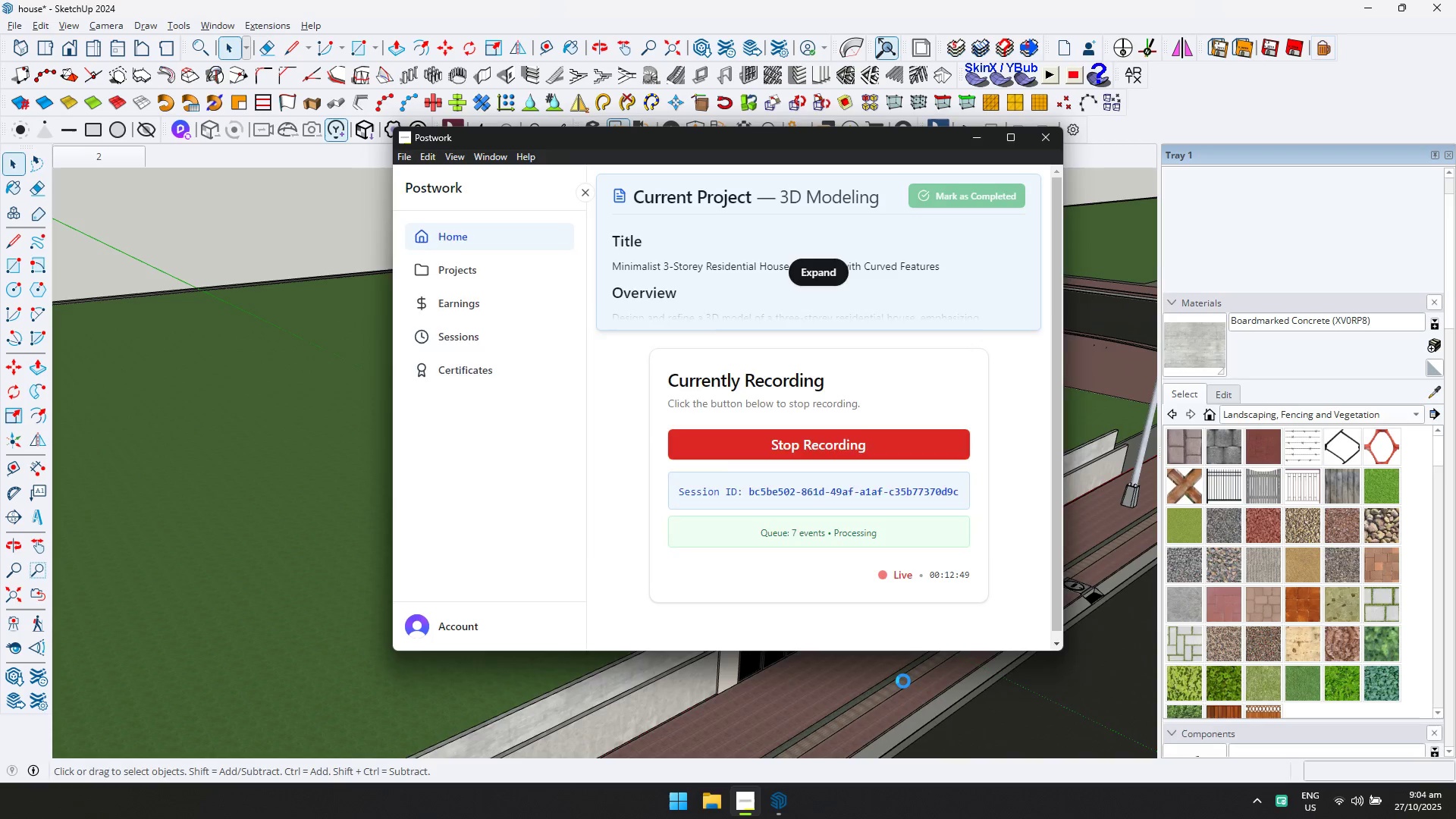 
key(Alt+AltLeft)